 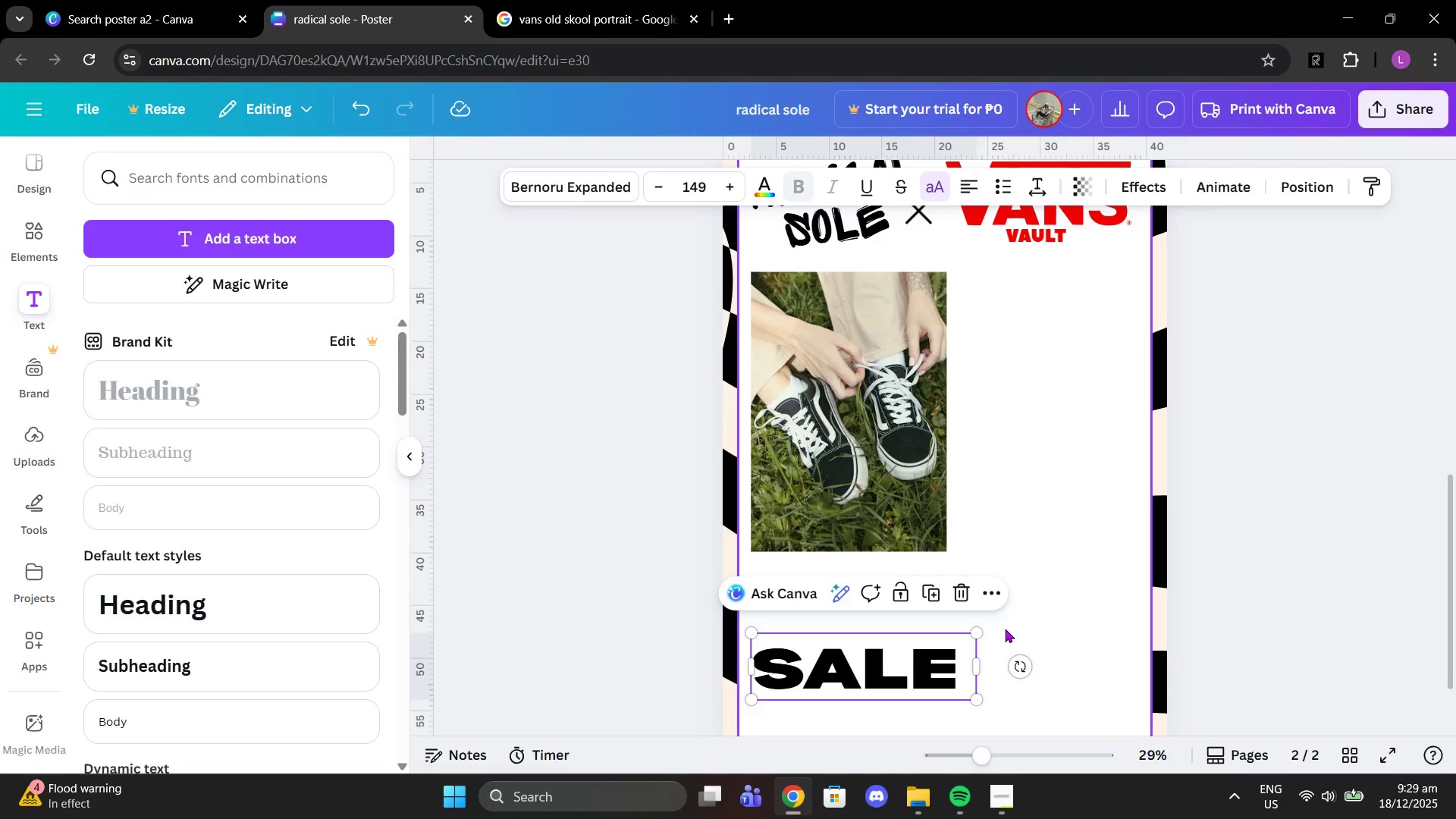 
key(Control+A)
 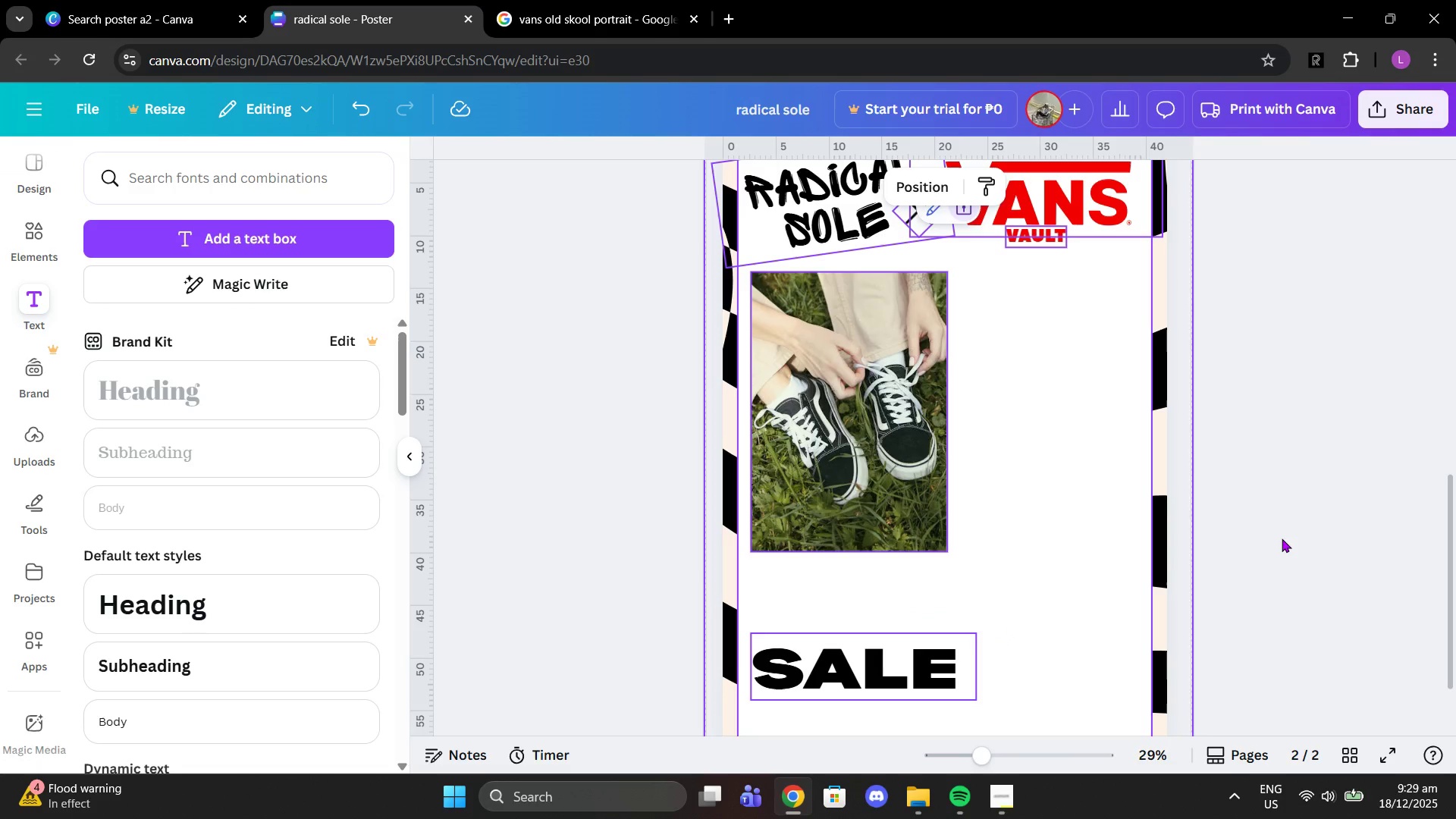 
key(Control+Z)
 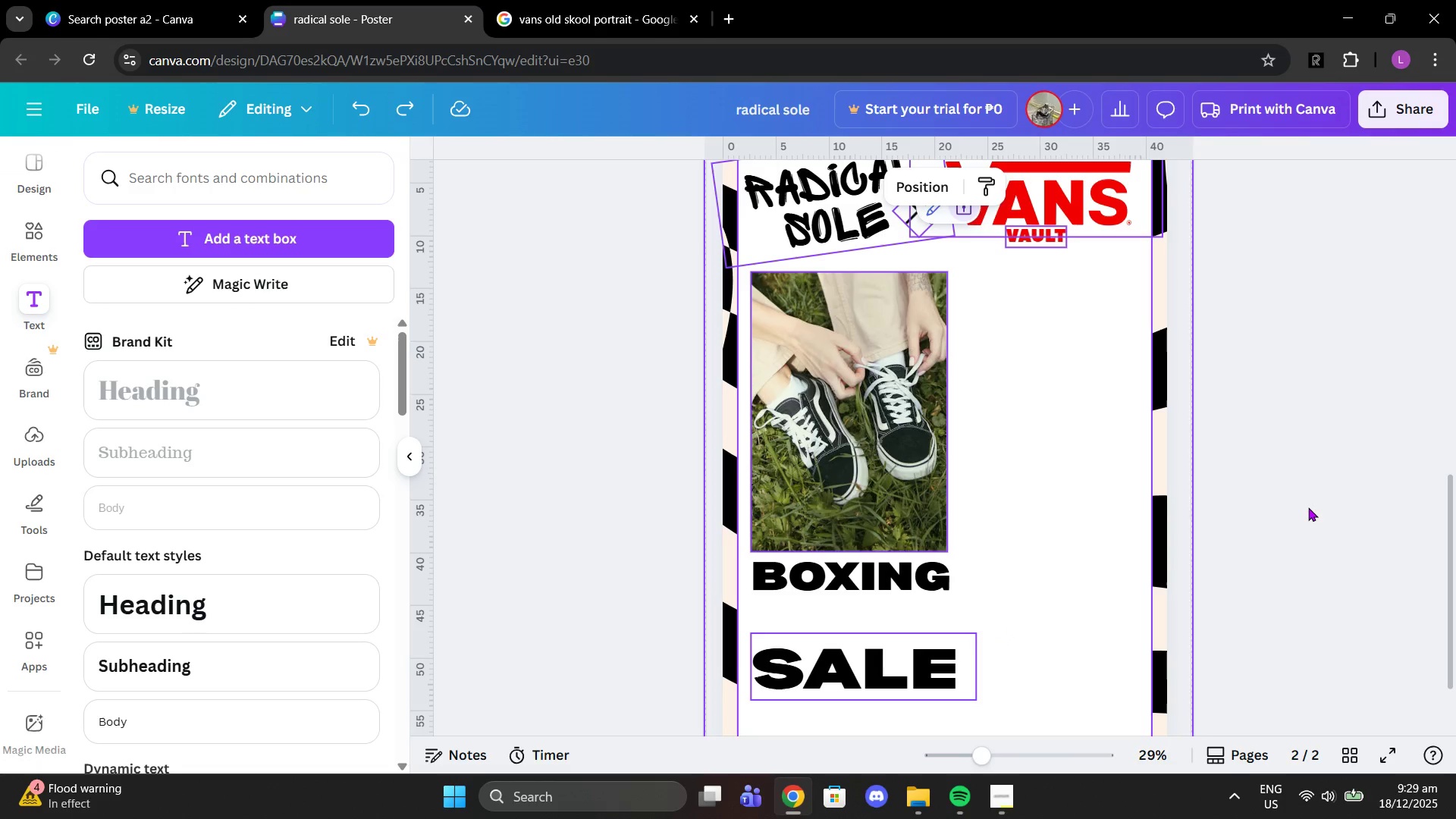 
left_click([1308, 507])
 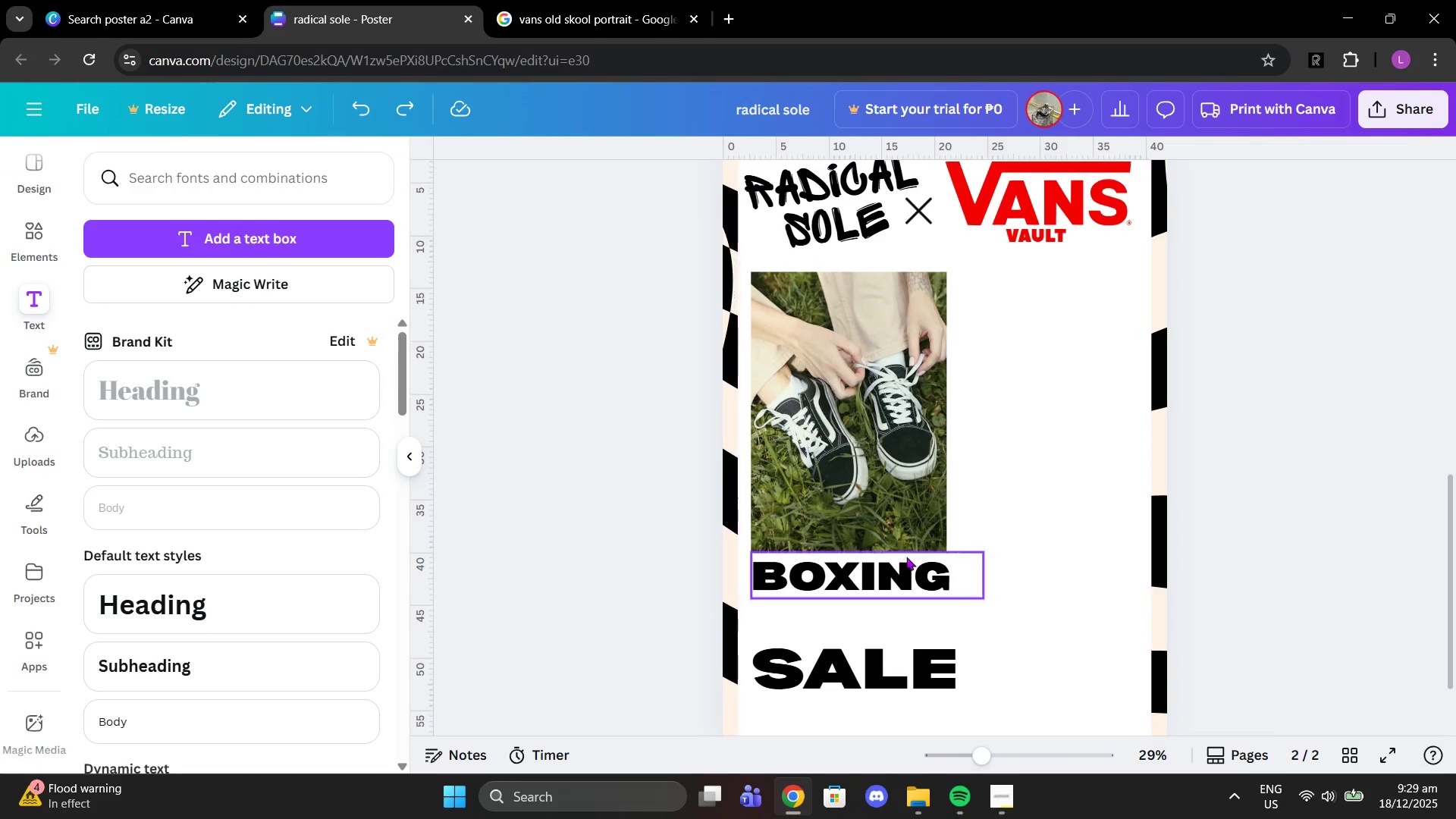 
left_click([896, 578])
 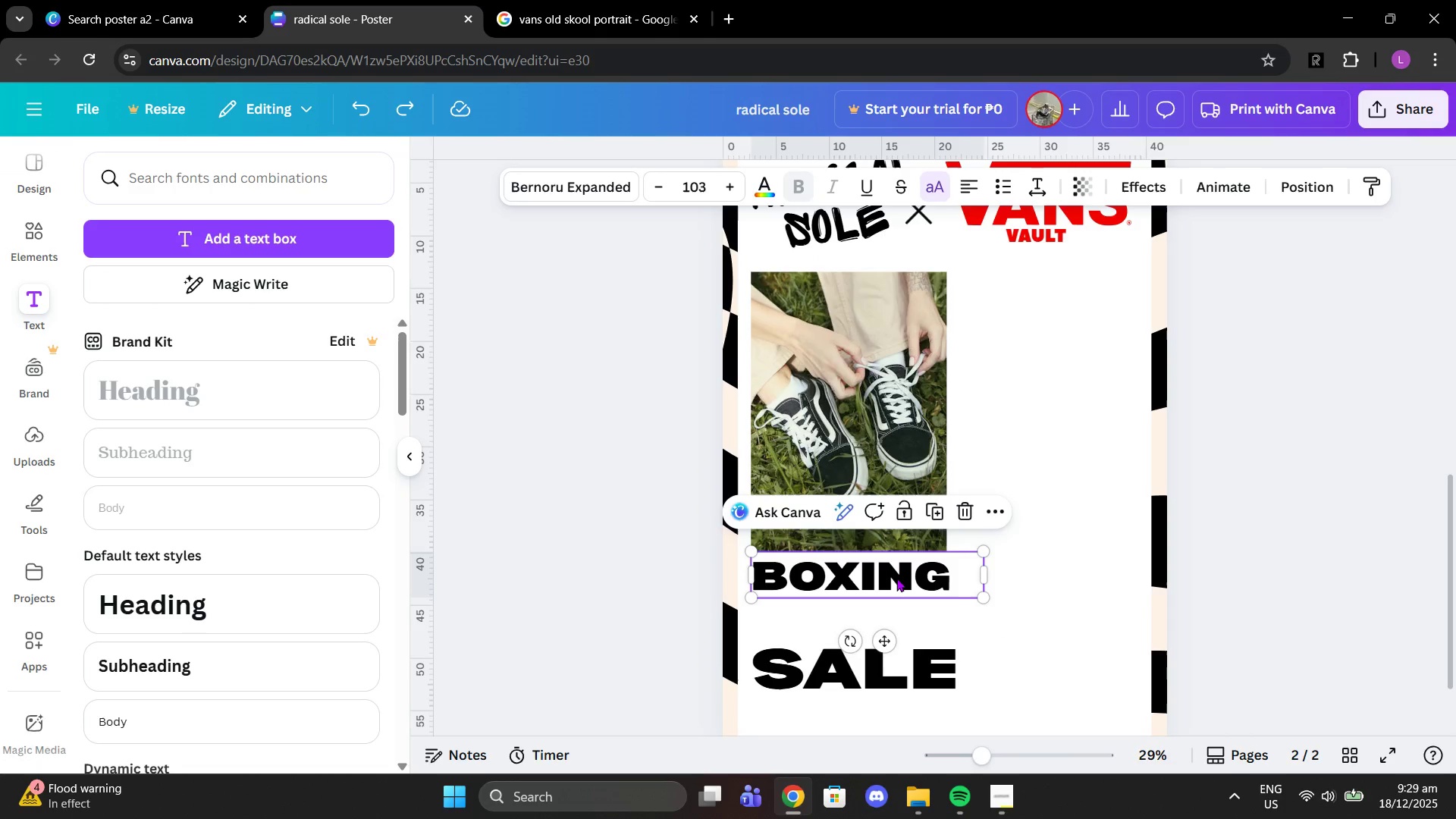 
left_click([896, 578])
 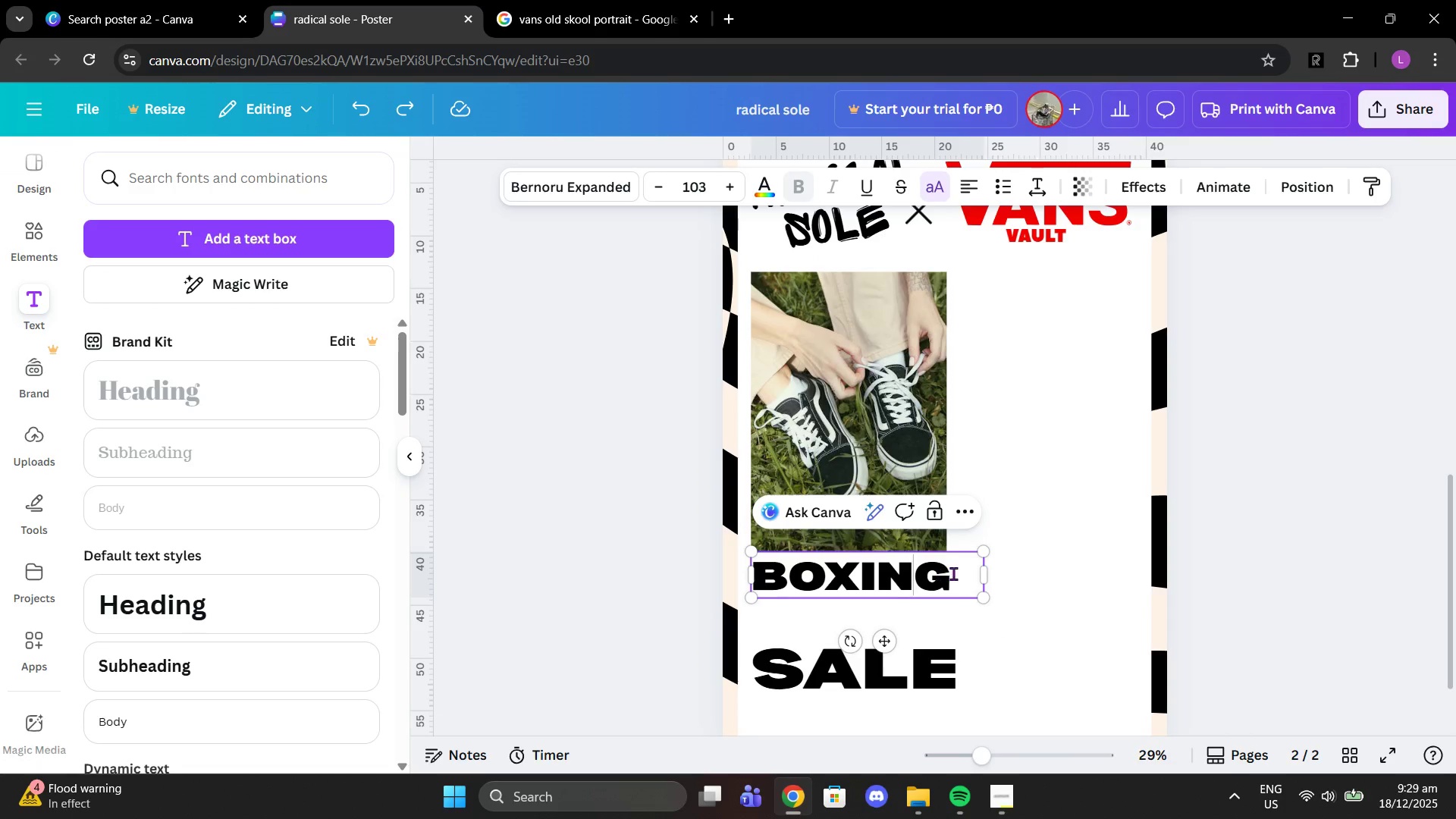 
left_click([955, 573])
 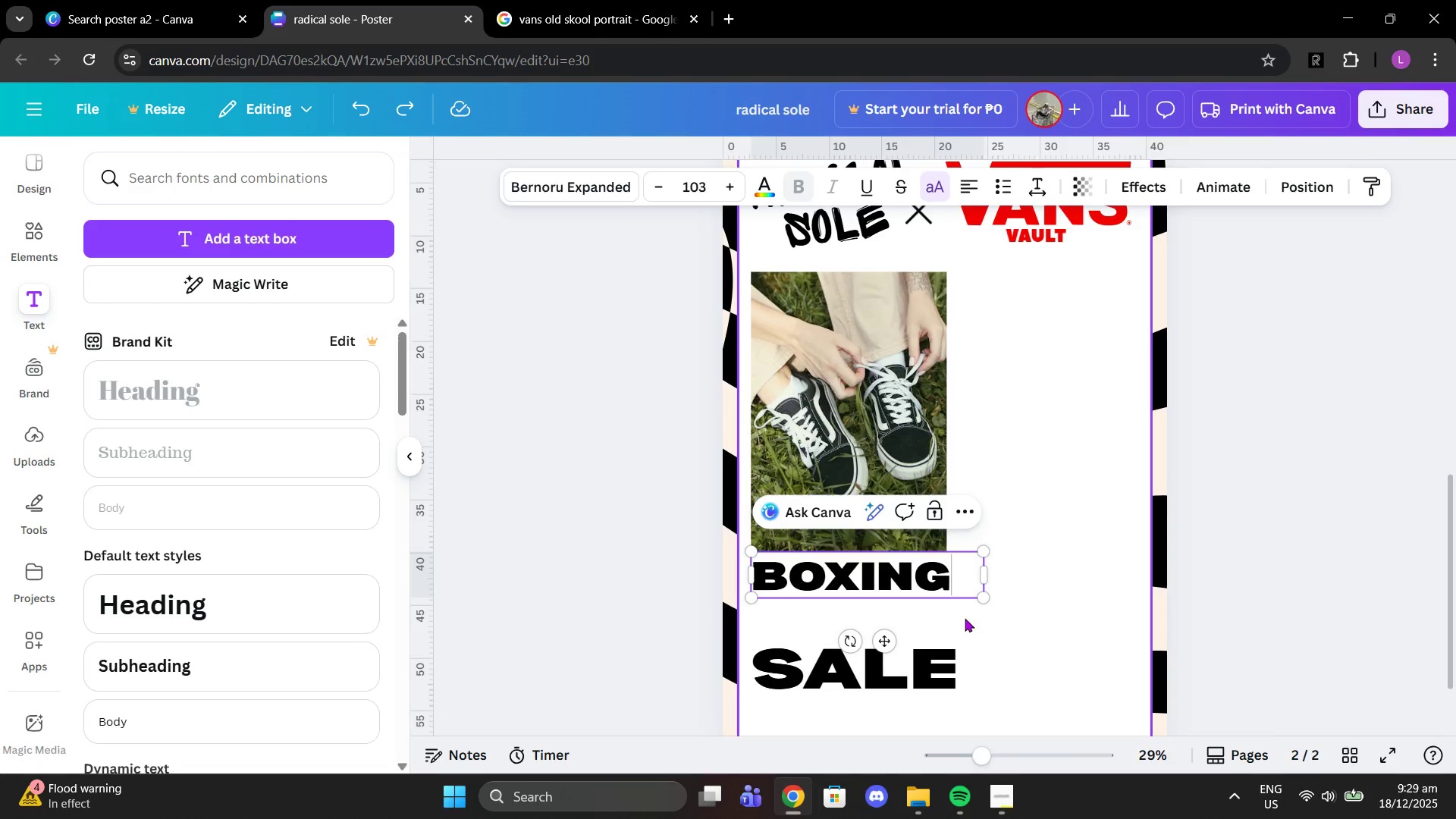 
type( week)
 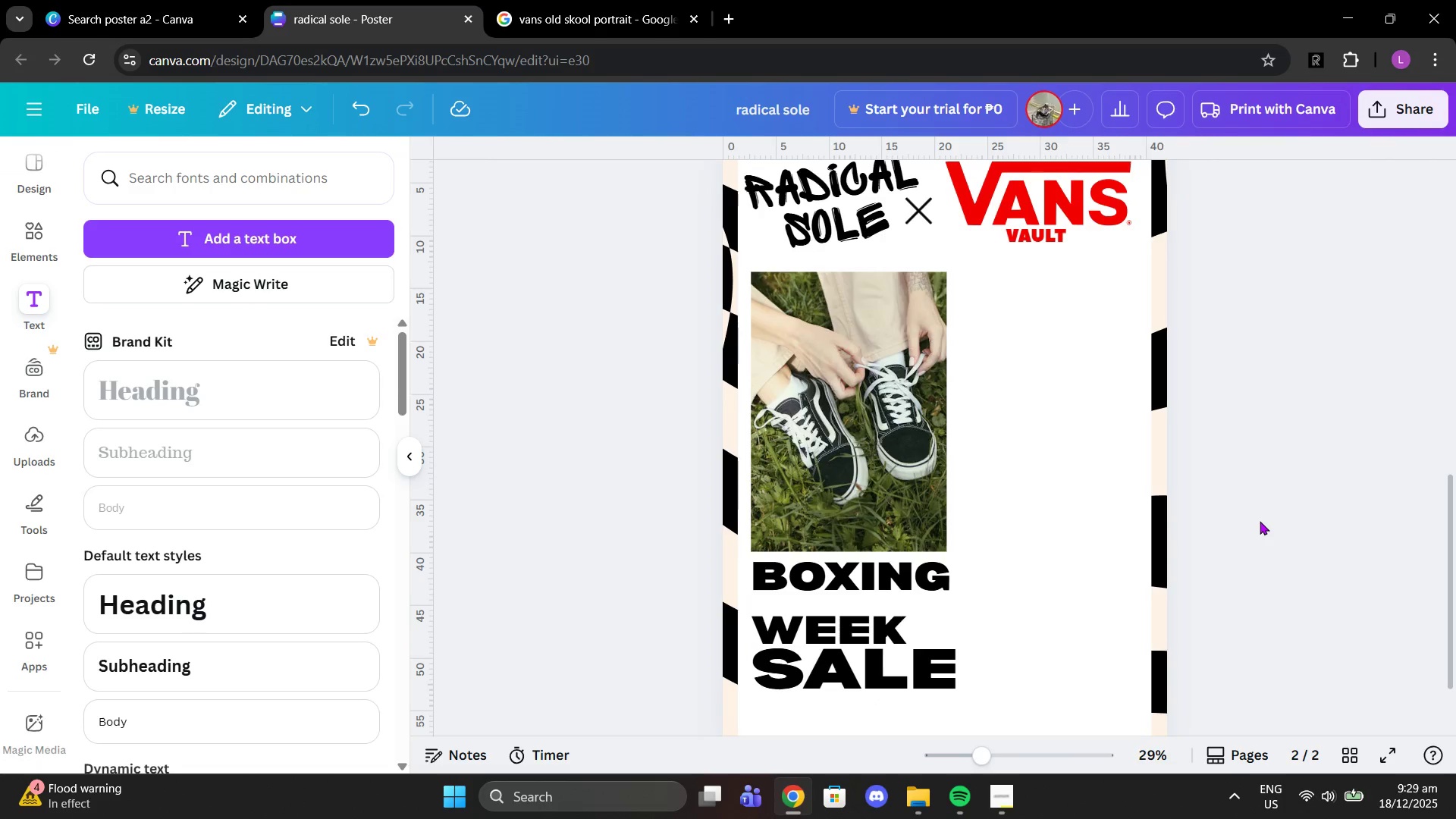 
scroll: coordinate [1224, 584], scroll_direction: down, amount: 2.0
 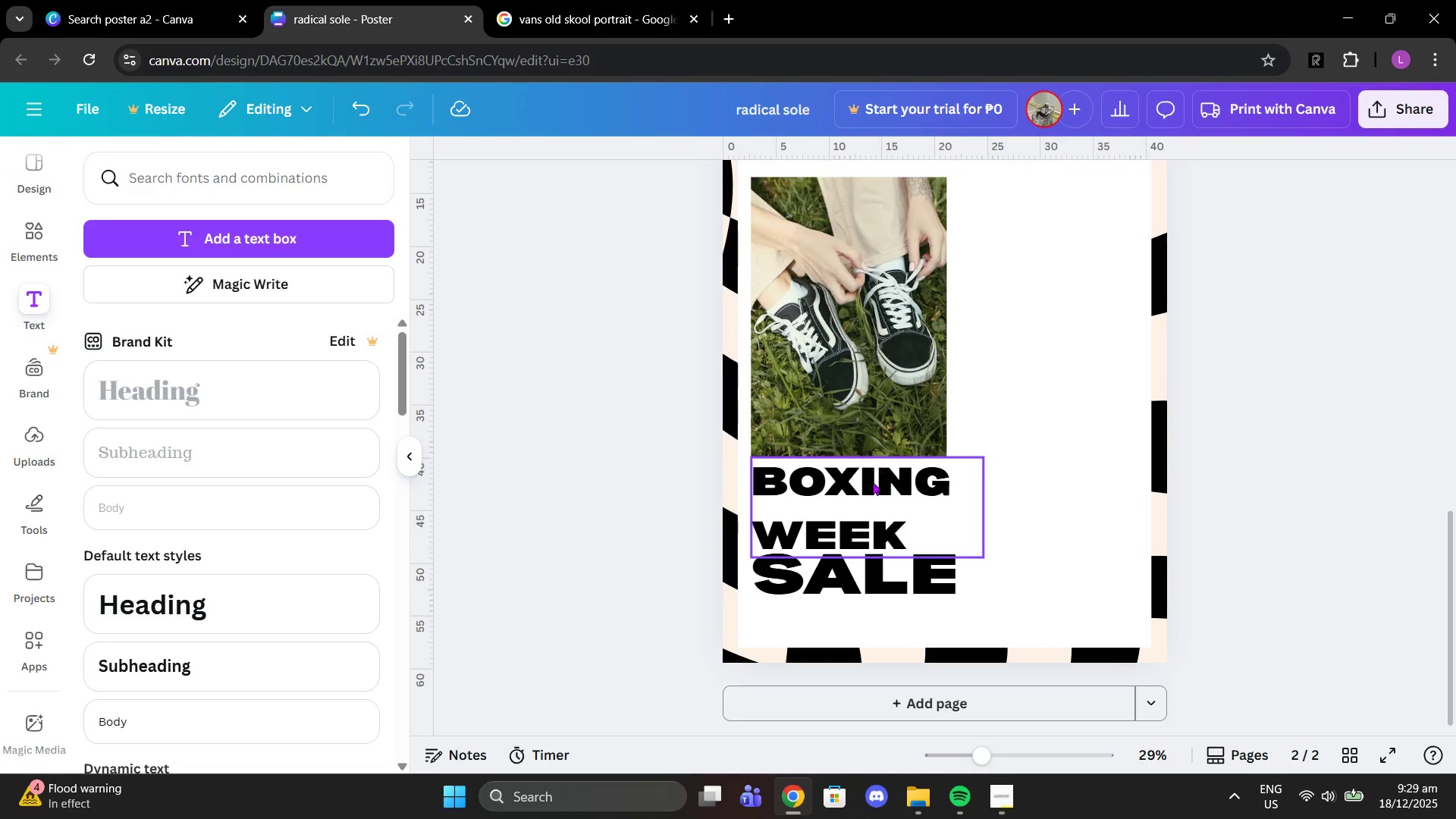 
left_click([861, 531])
 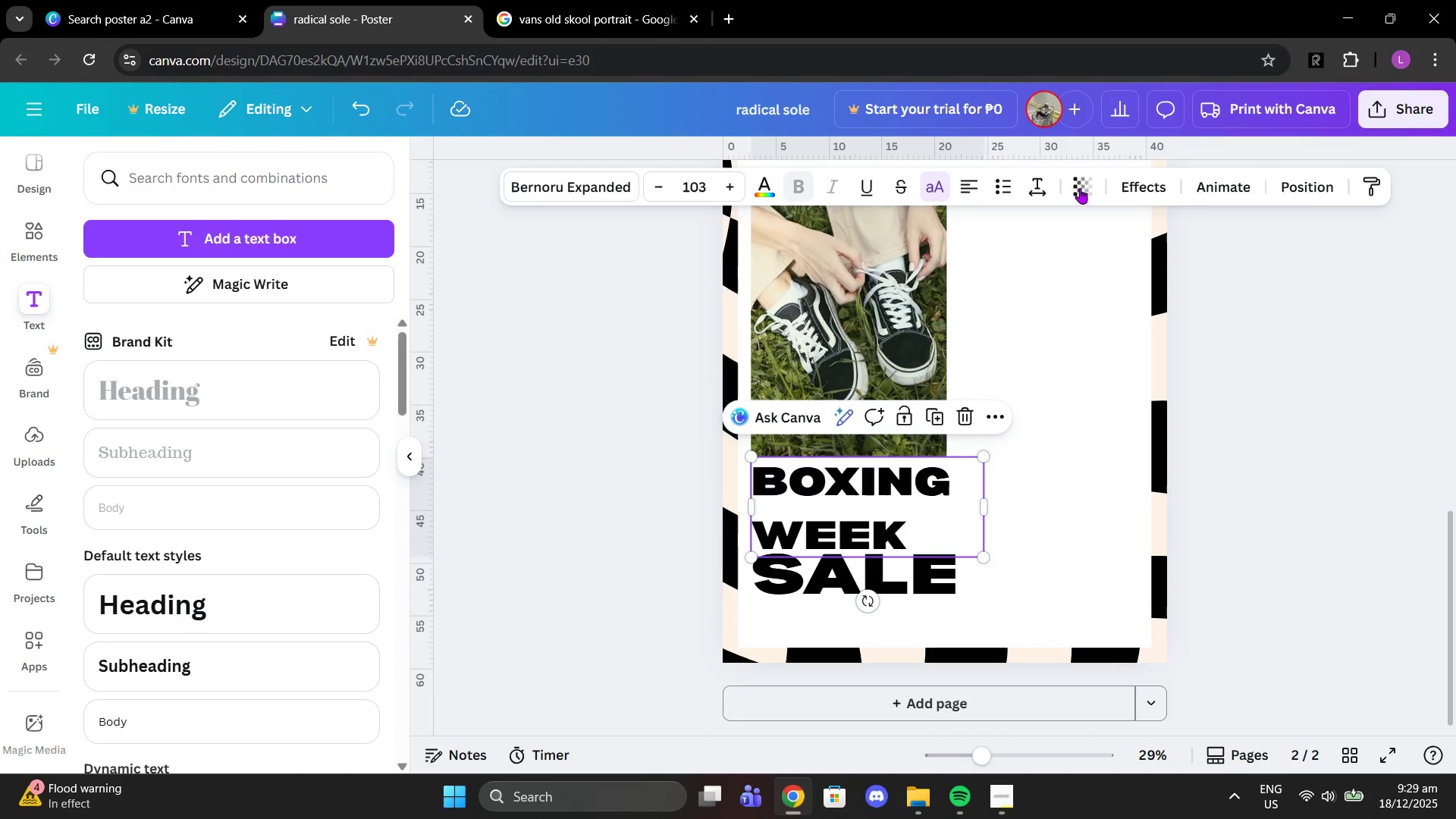 
left_click([1043, 187])
 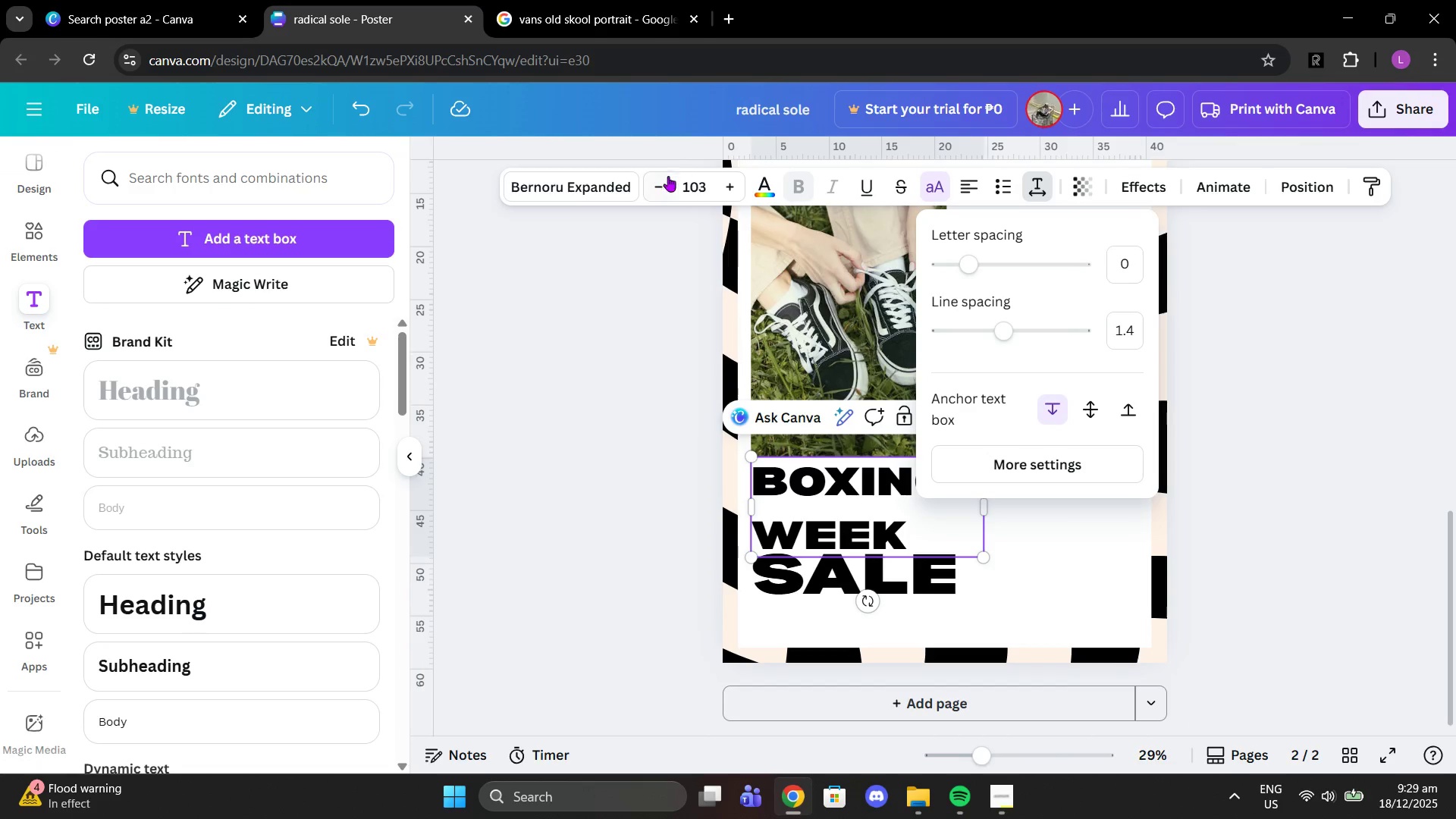 
double_click([662, 176])
 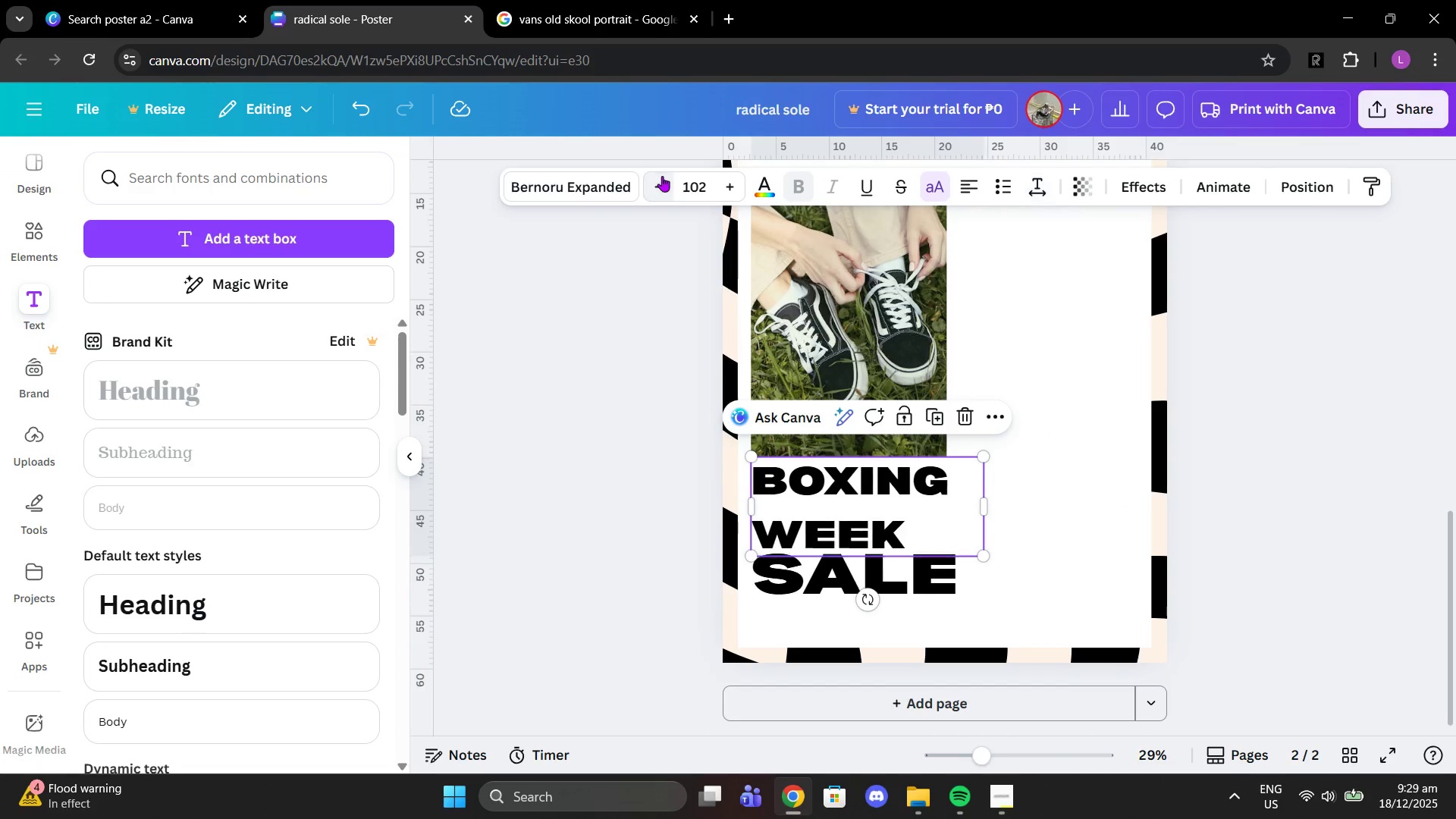 
triple_click([662, 176])
 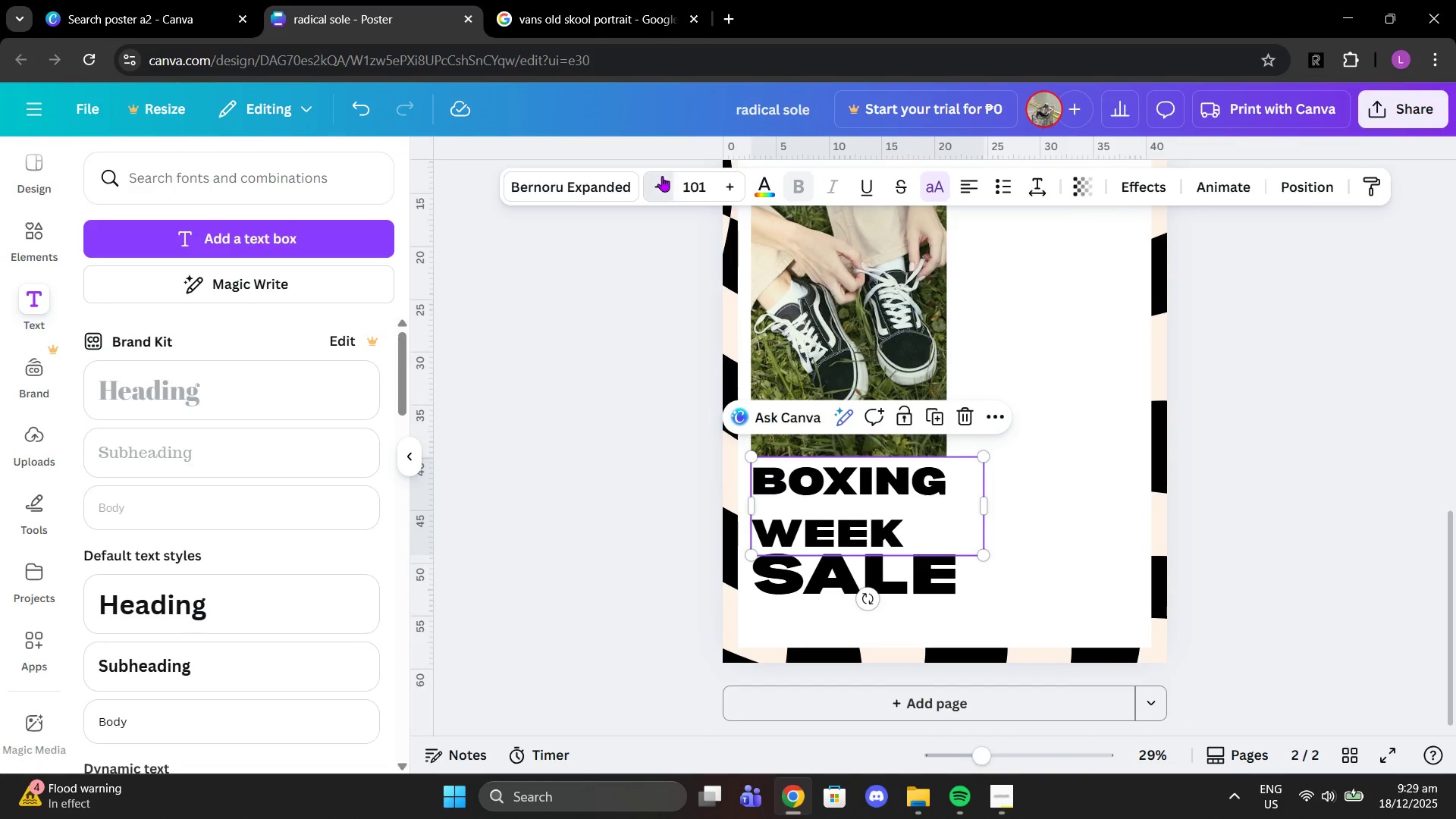 
triple_click([662, 176])
 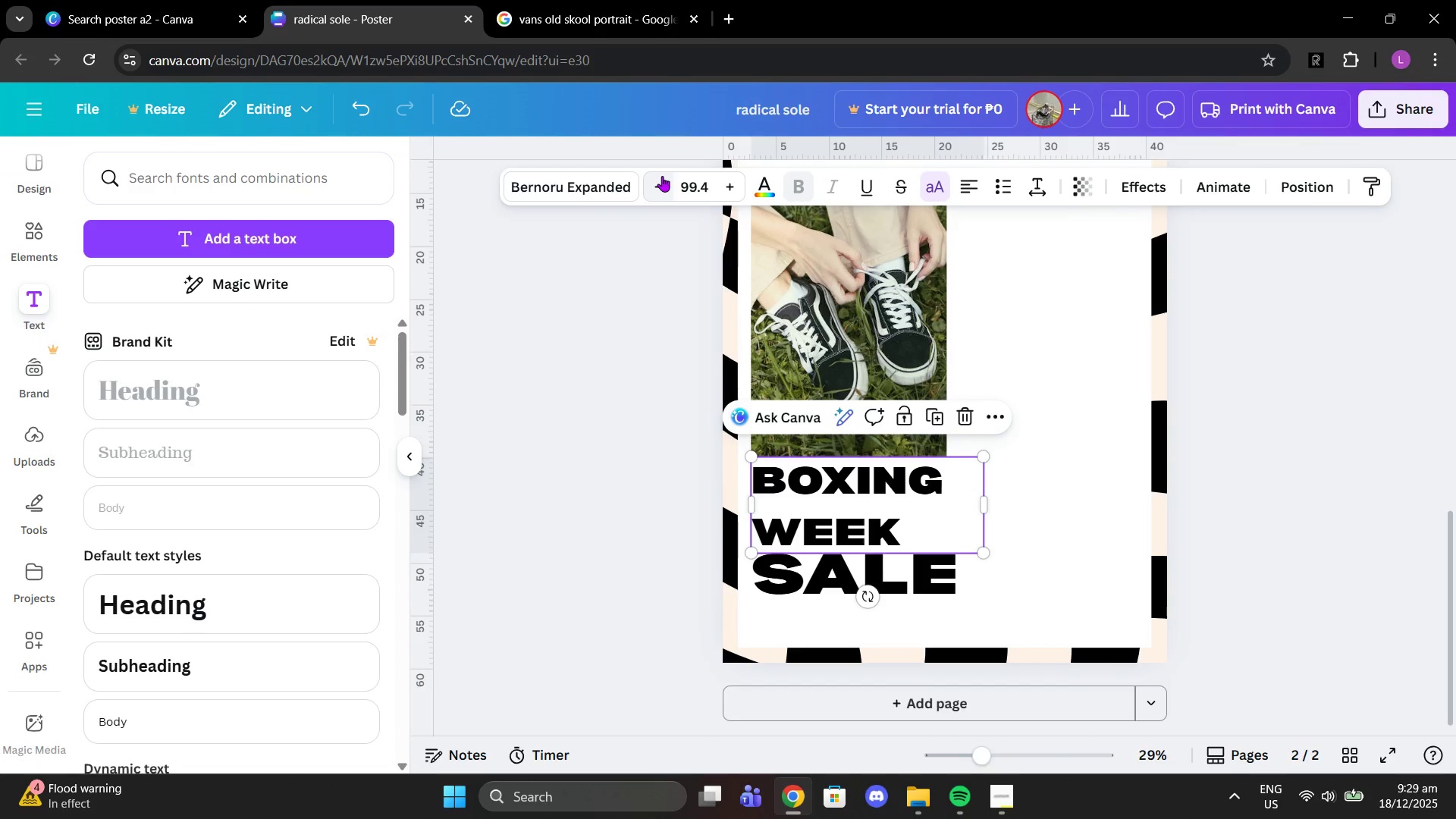 
double_click([662, 176])
 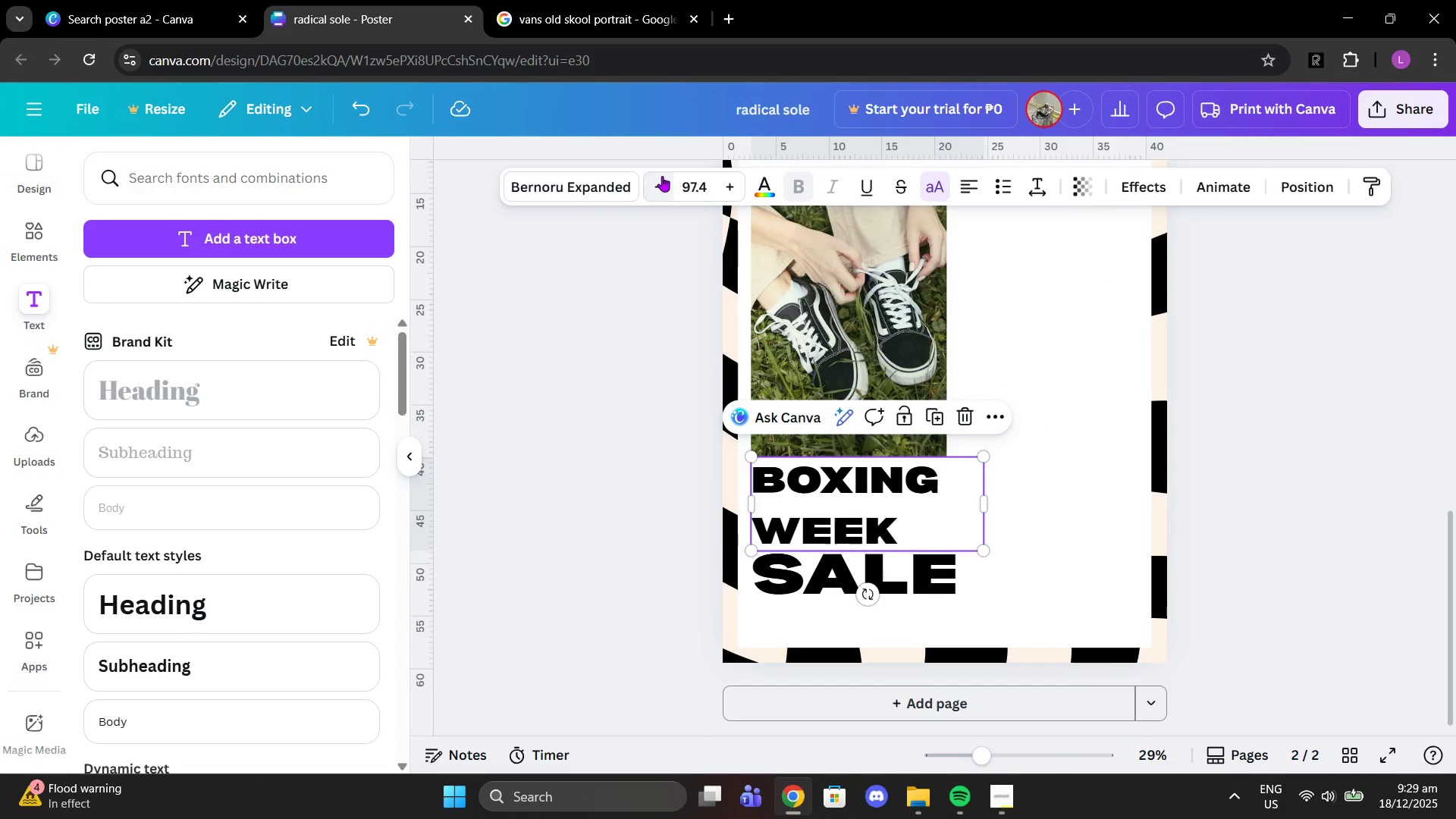 
triple_click([662, 176])
 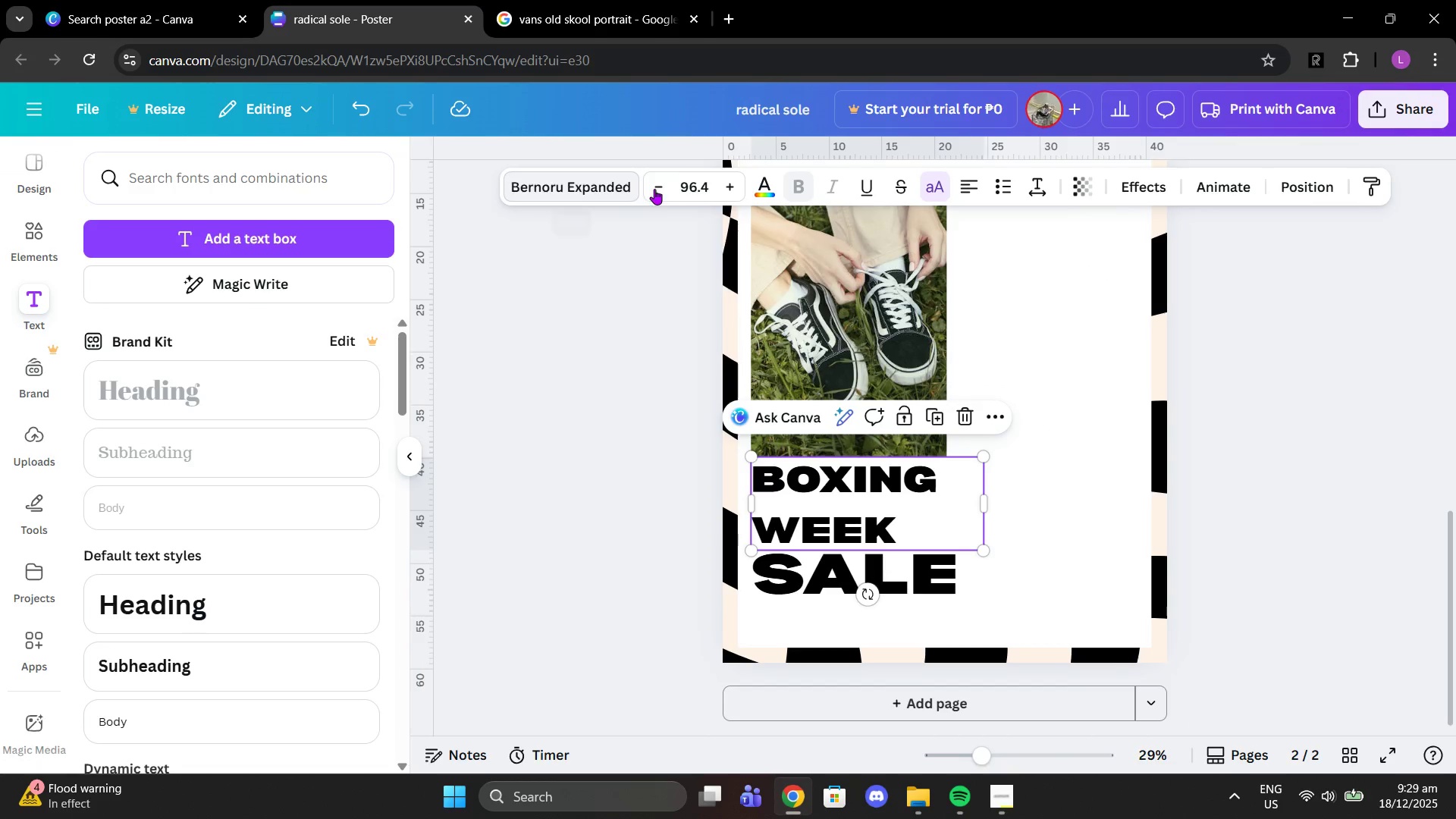 
double_click([661, 190])
 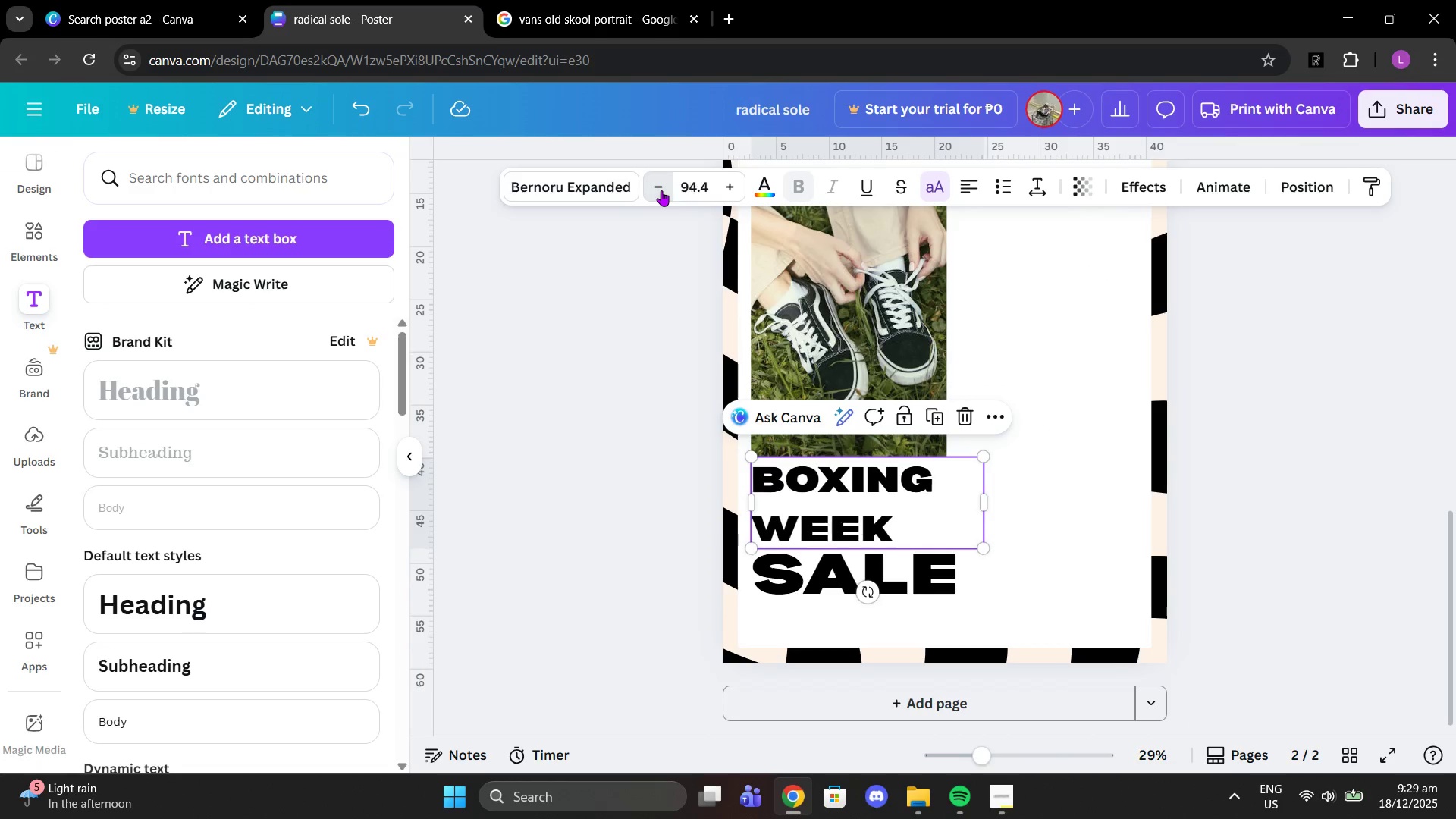 
triple_click([661, 190])
 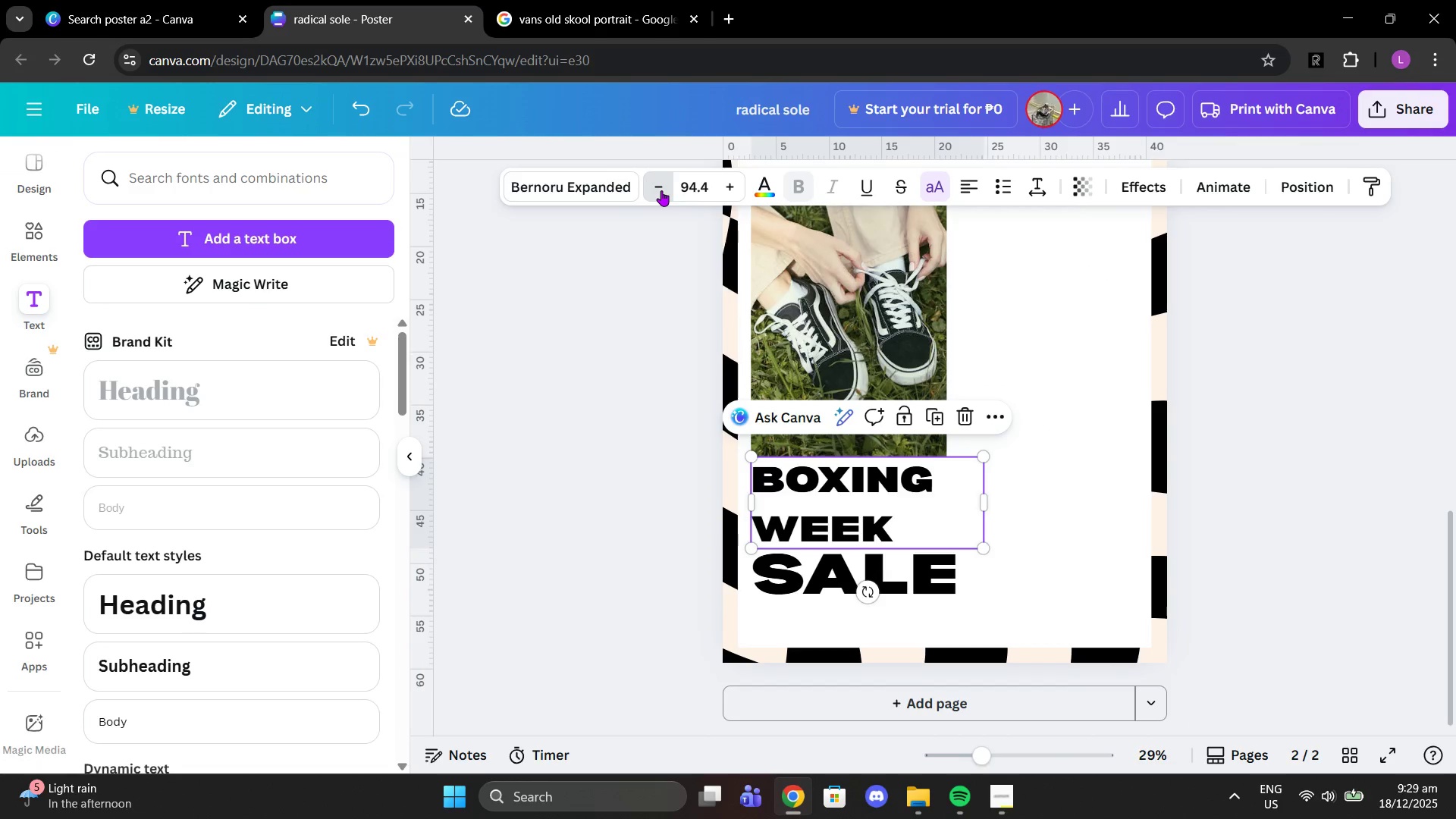 
triple_click([661, 190])
 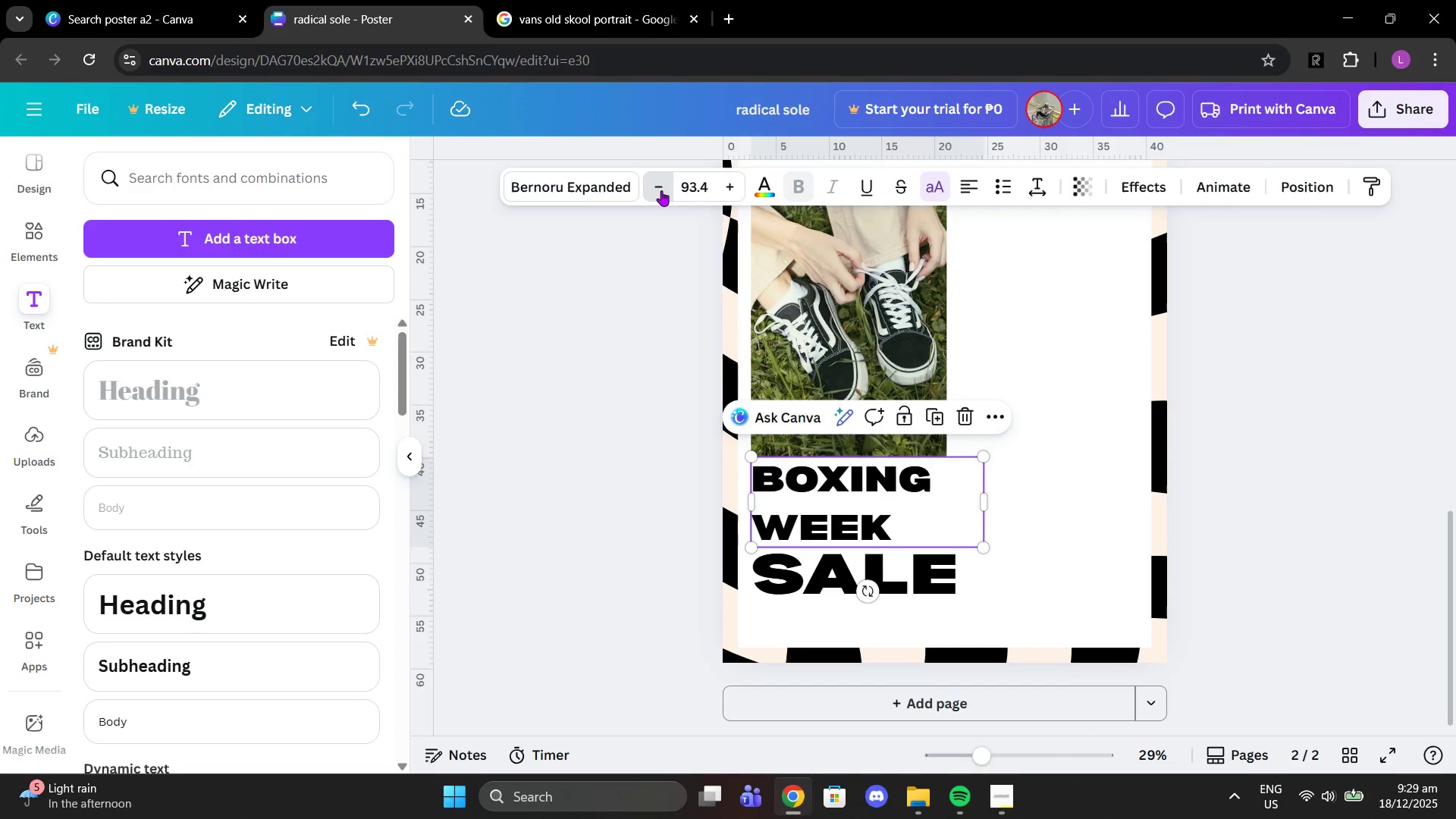 
triple_click([661, 190])
 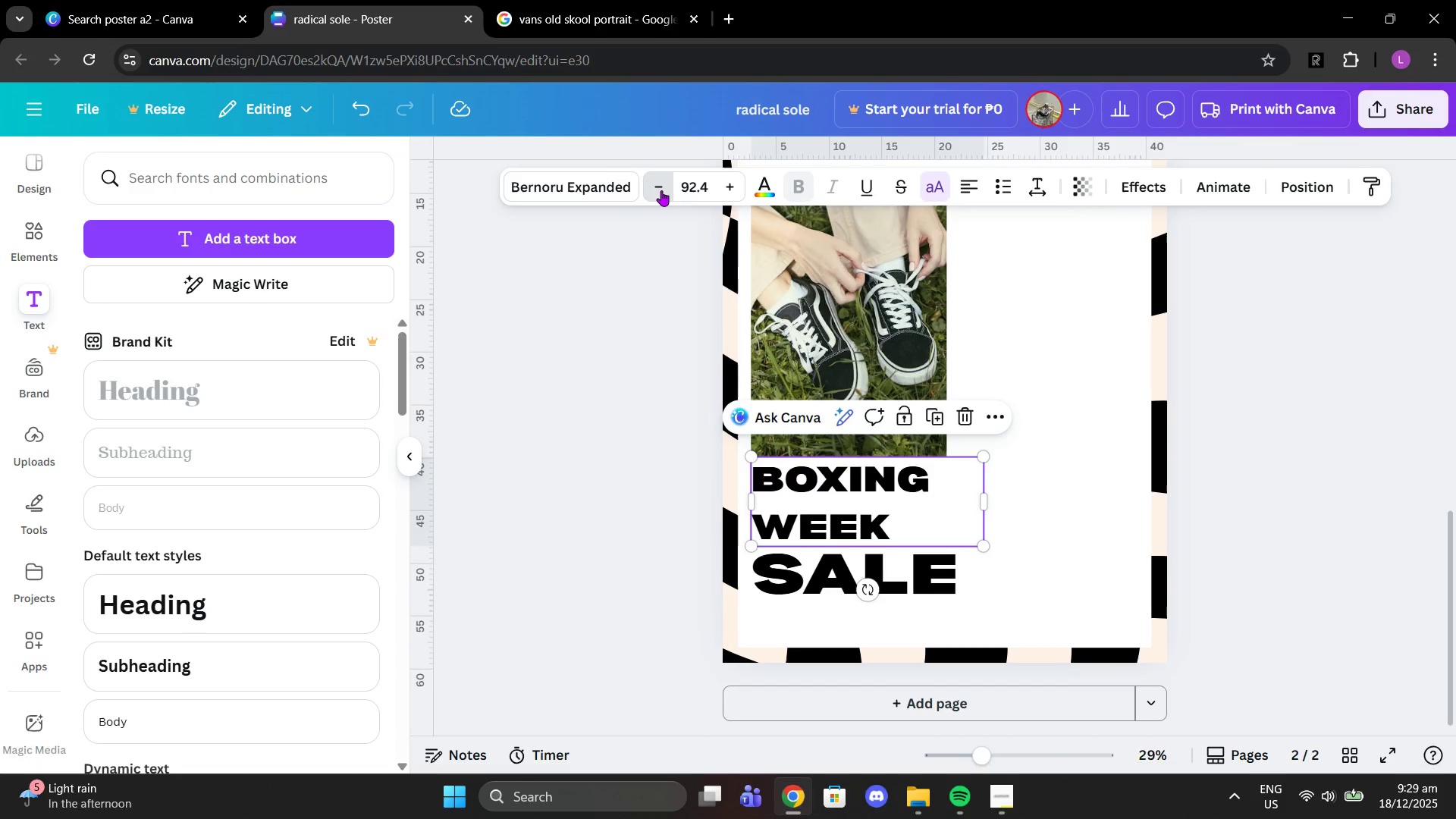 
triple_click([661, 190])
 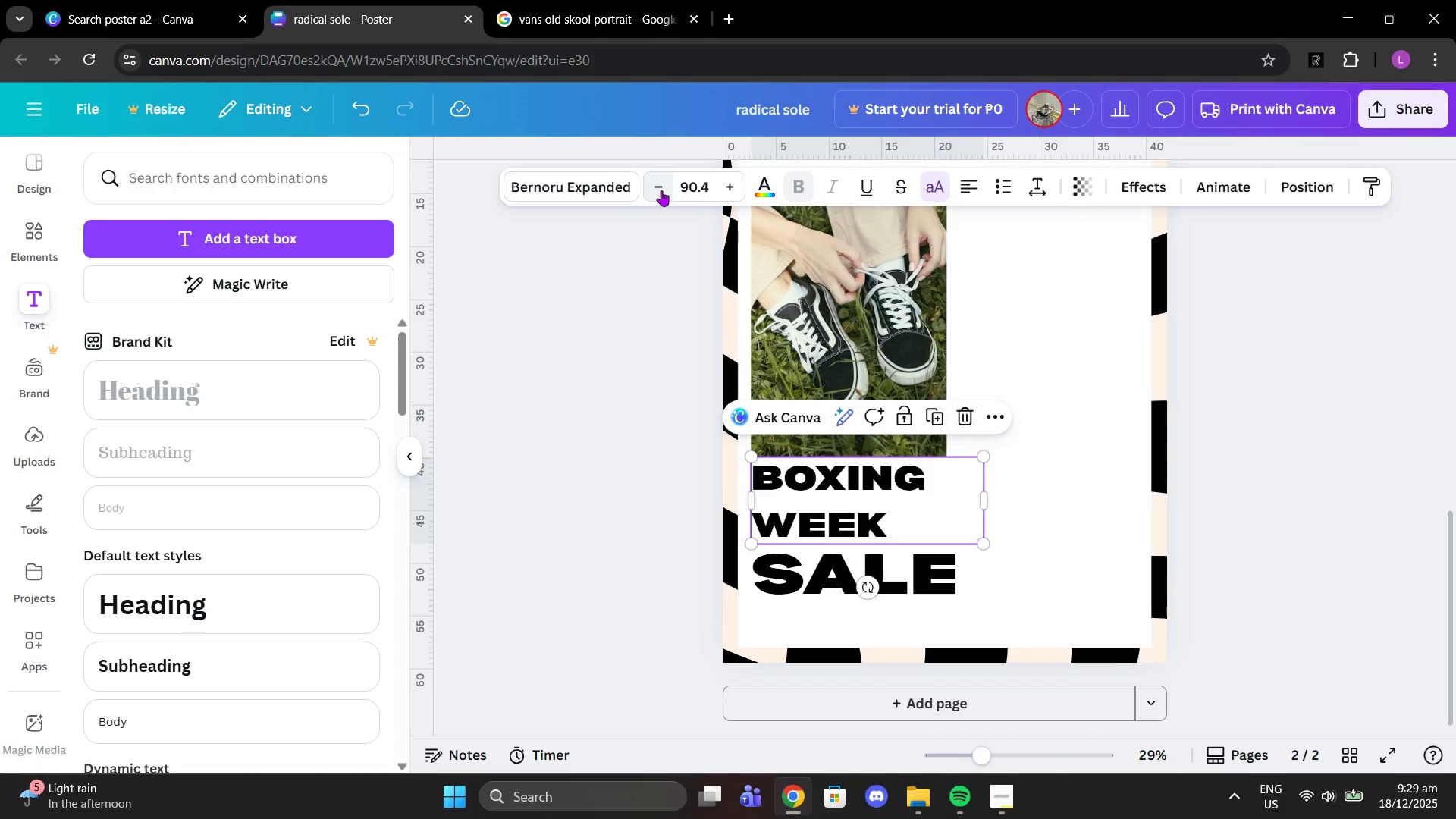 
triple_click([661, 190])
 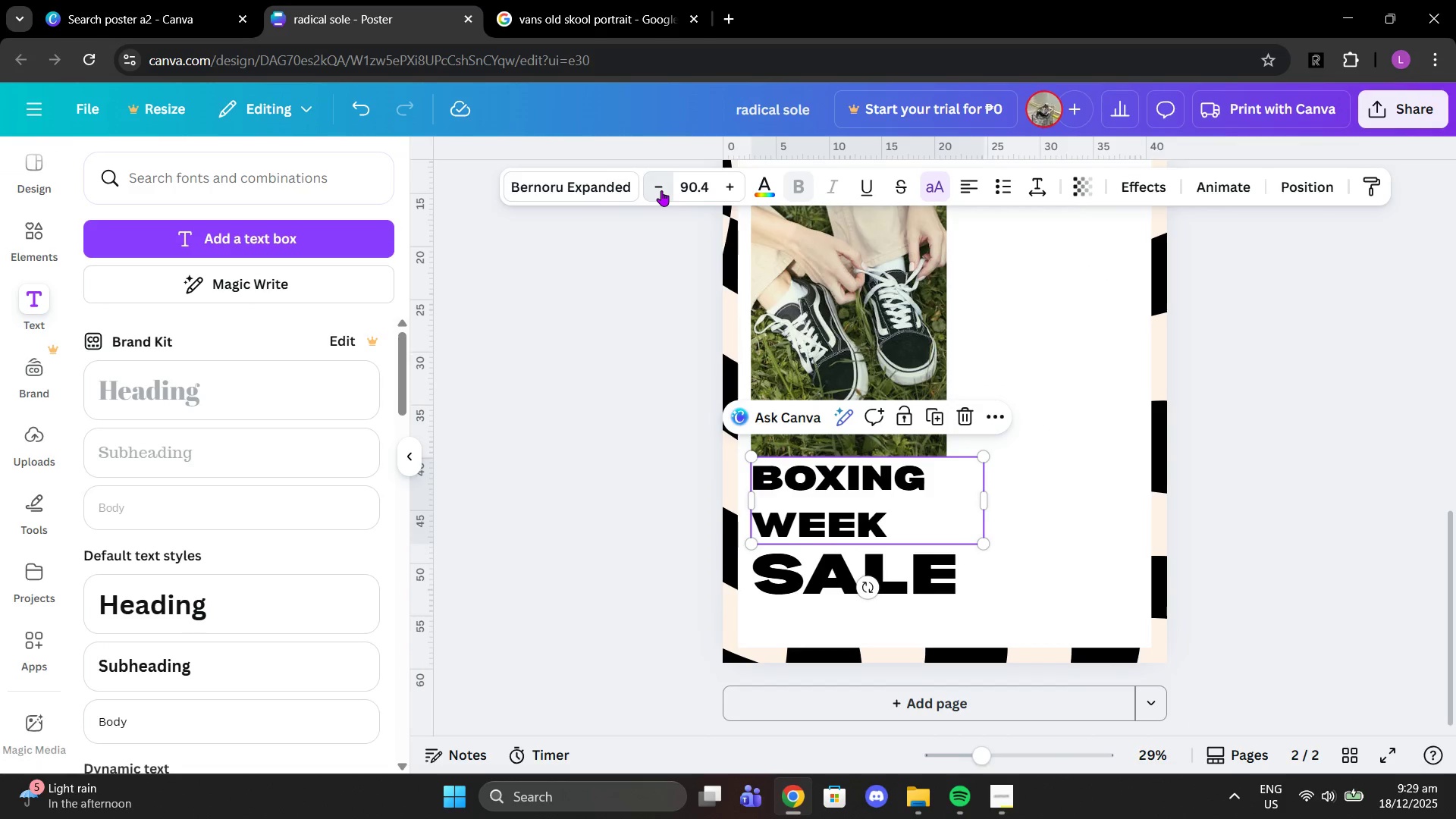 
triple_click([661, 190])
 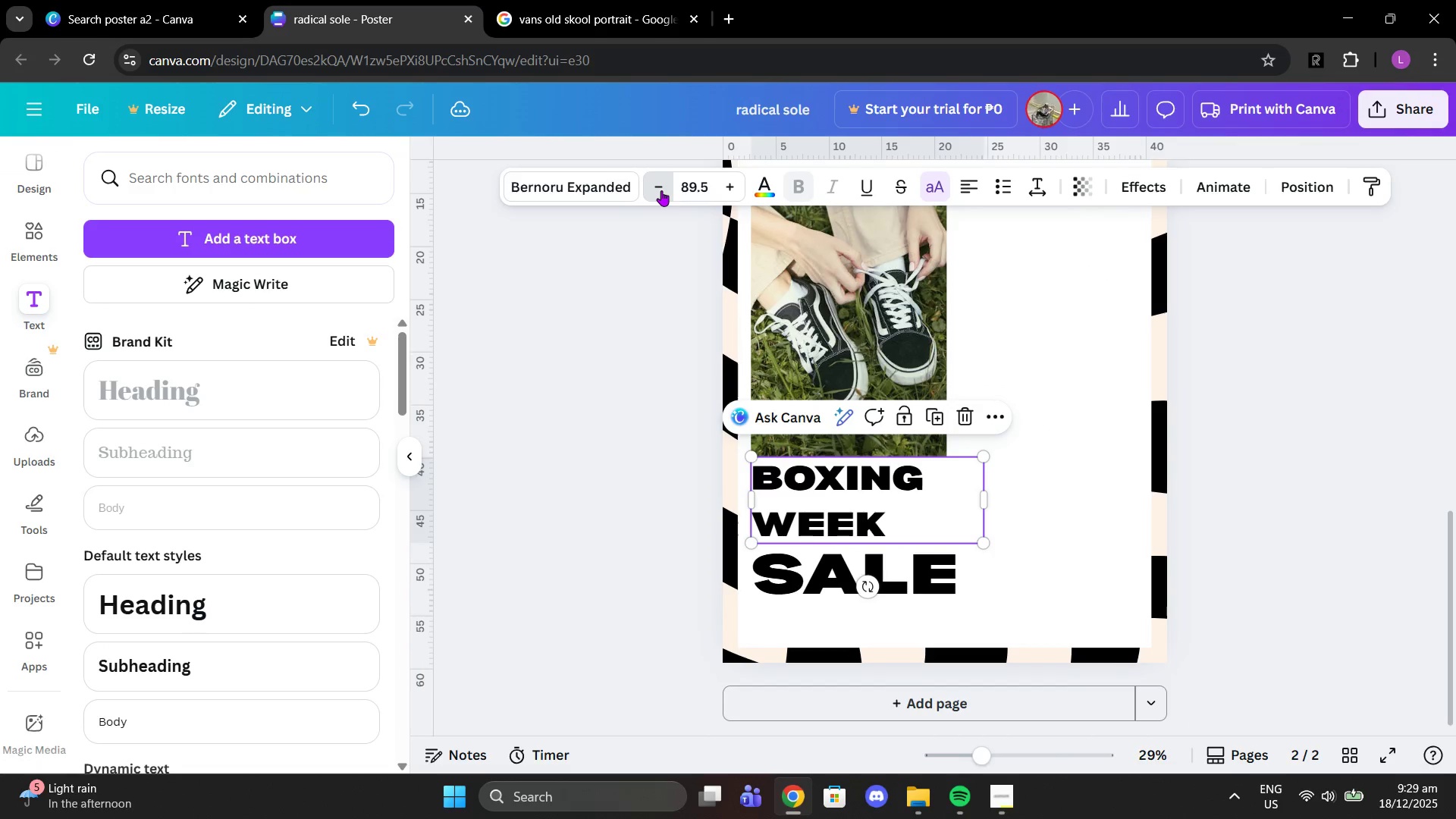 
triple_click([661, 190])
 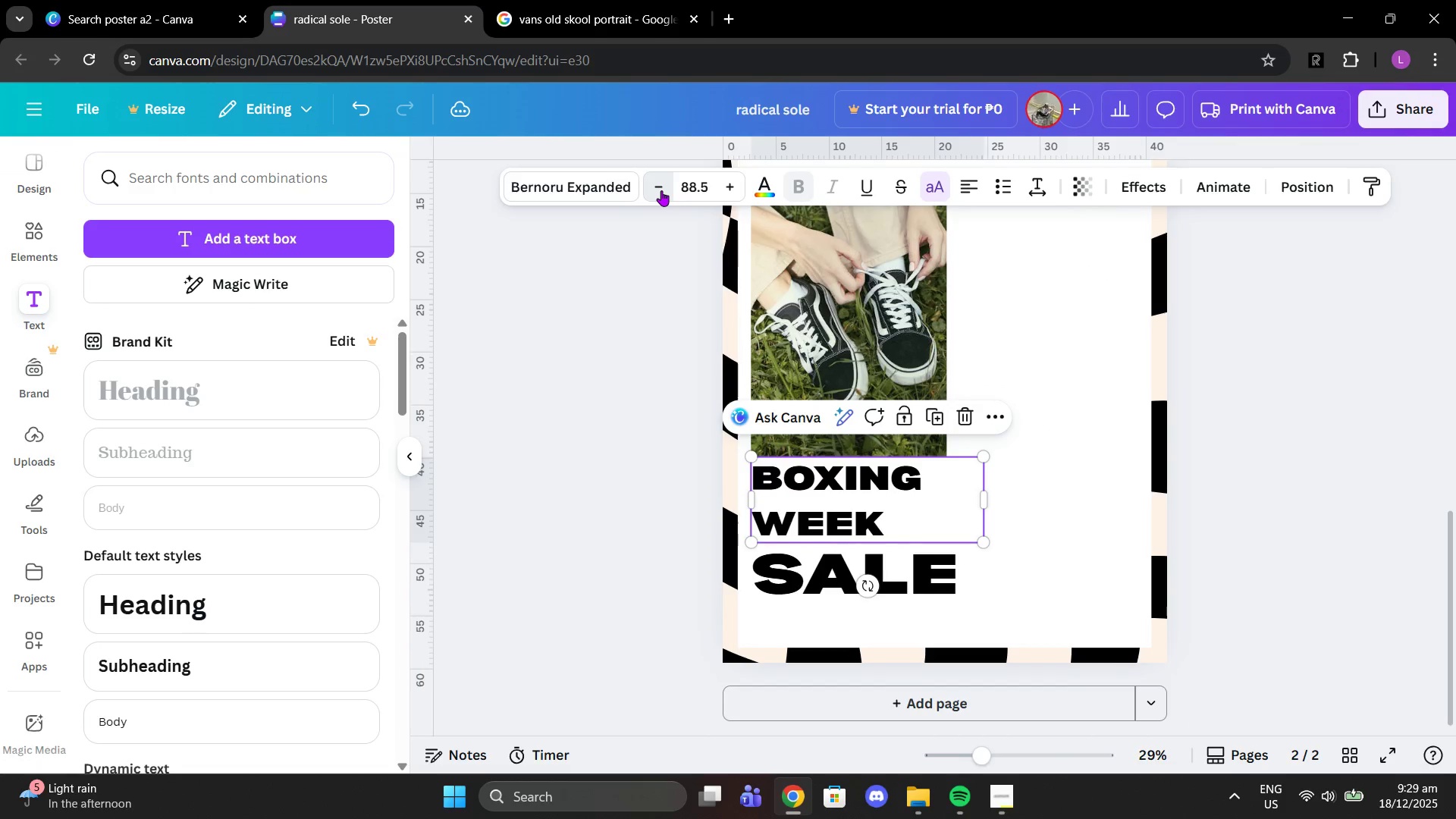 
triple_click([661, 190])
 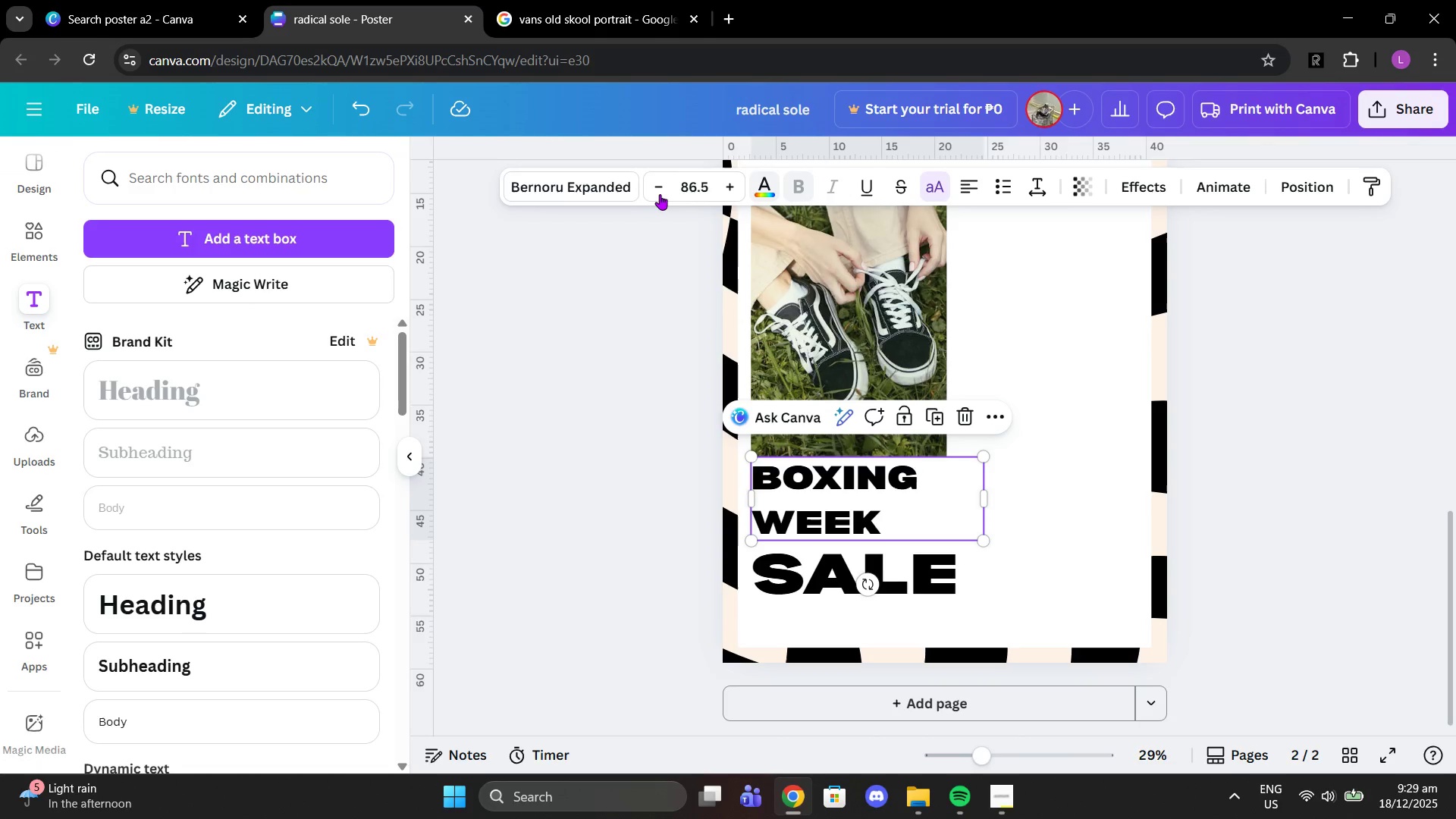 
left_click([693, 184])
 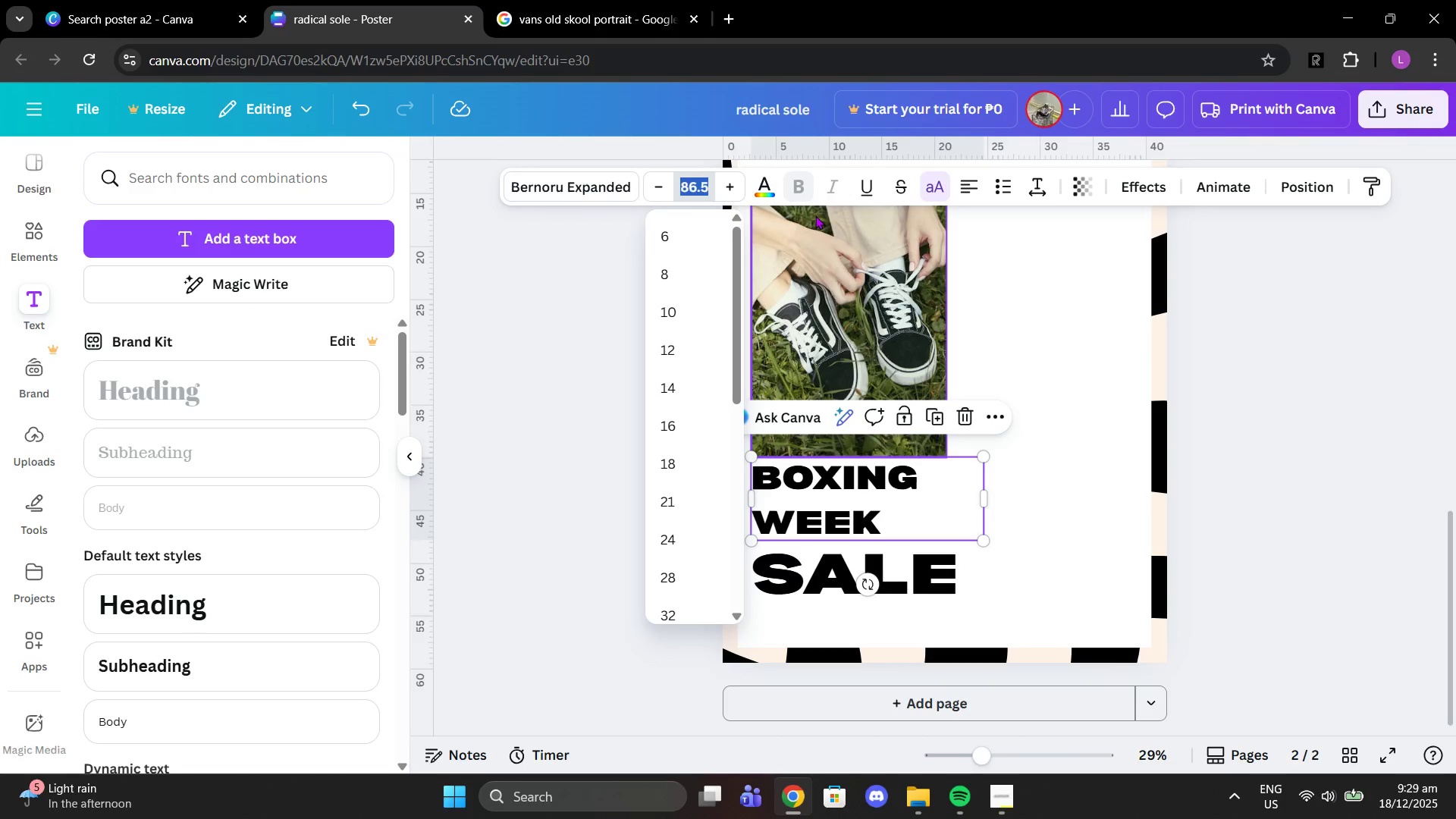 
type(80)
 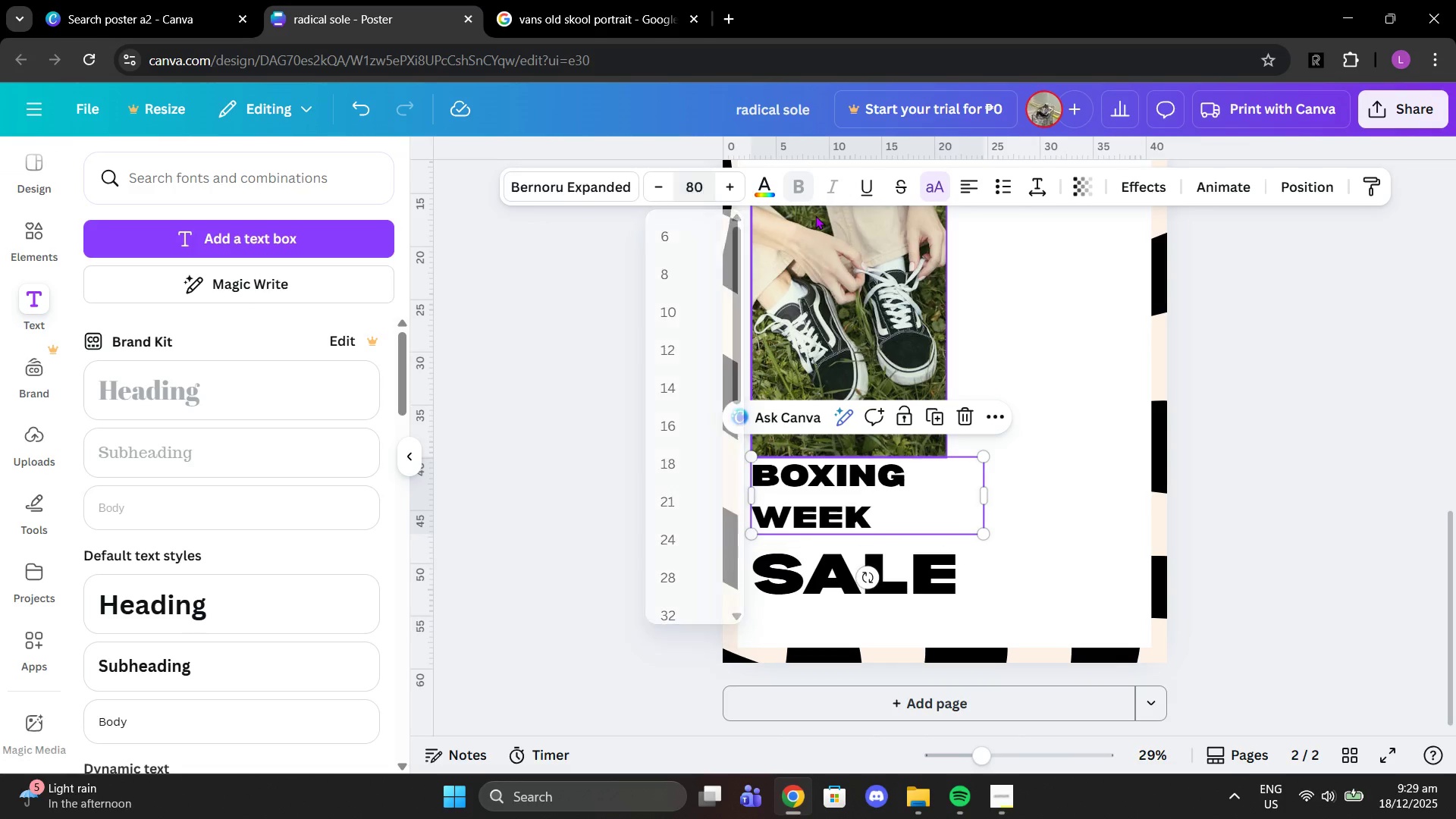 
key(Enter)
 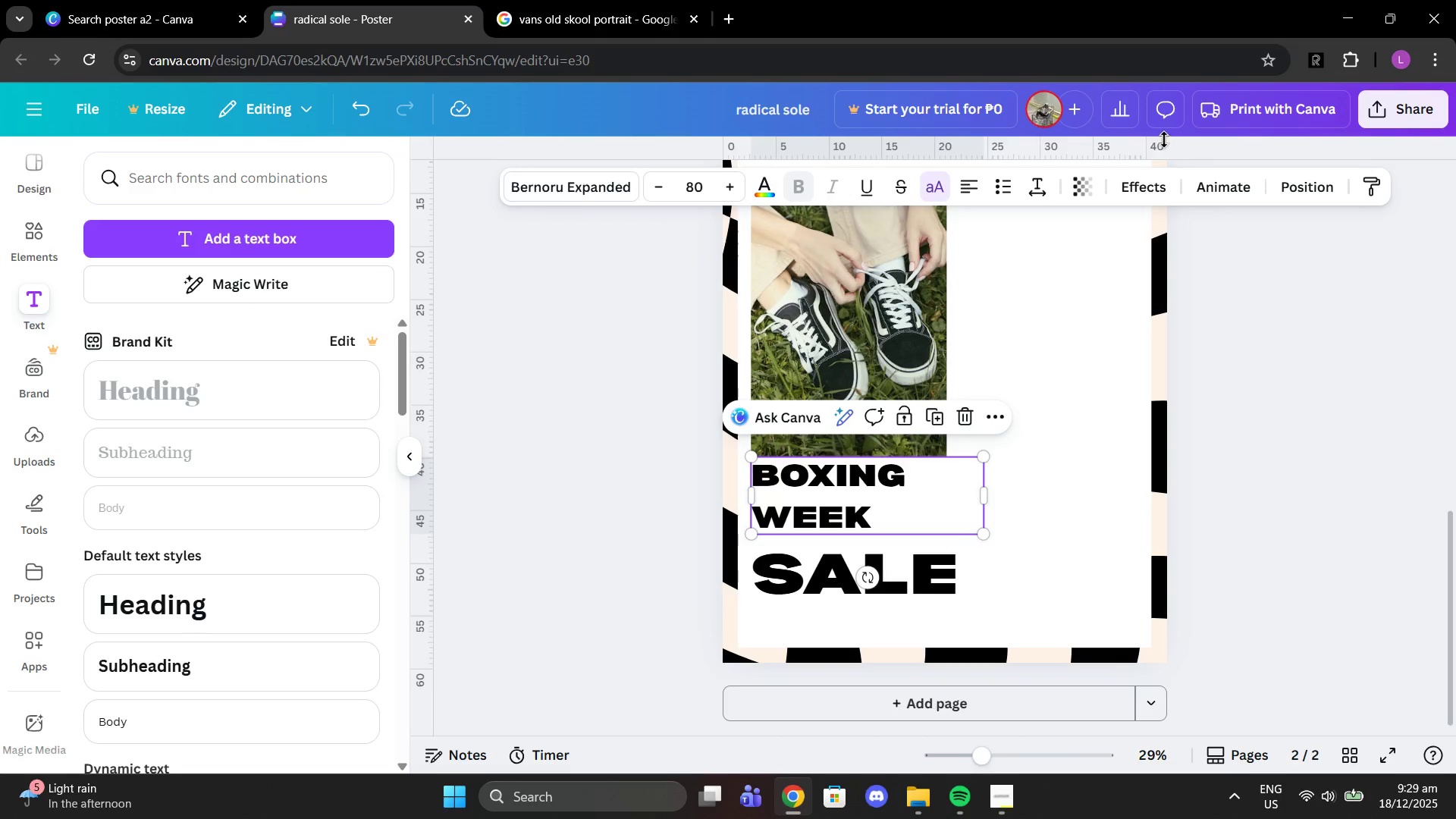 
left_click([1034, 193])
 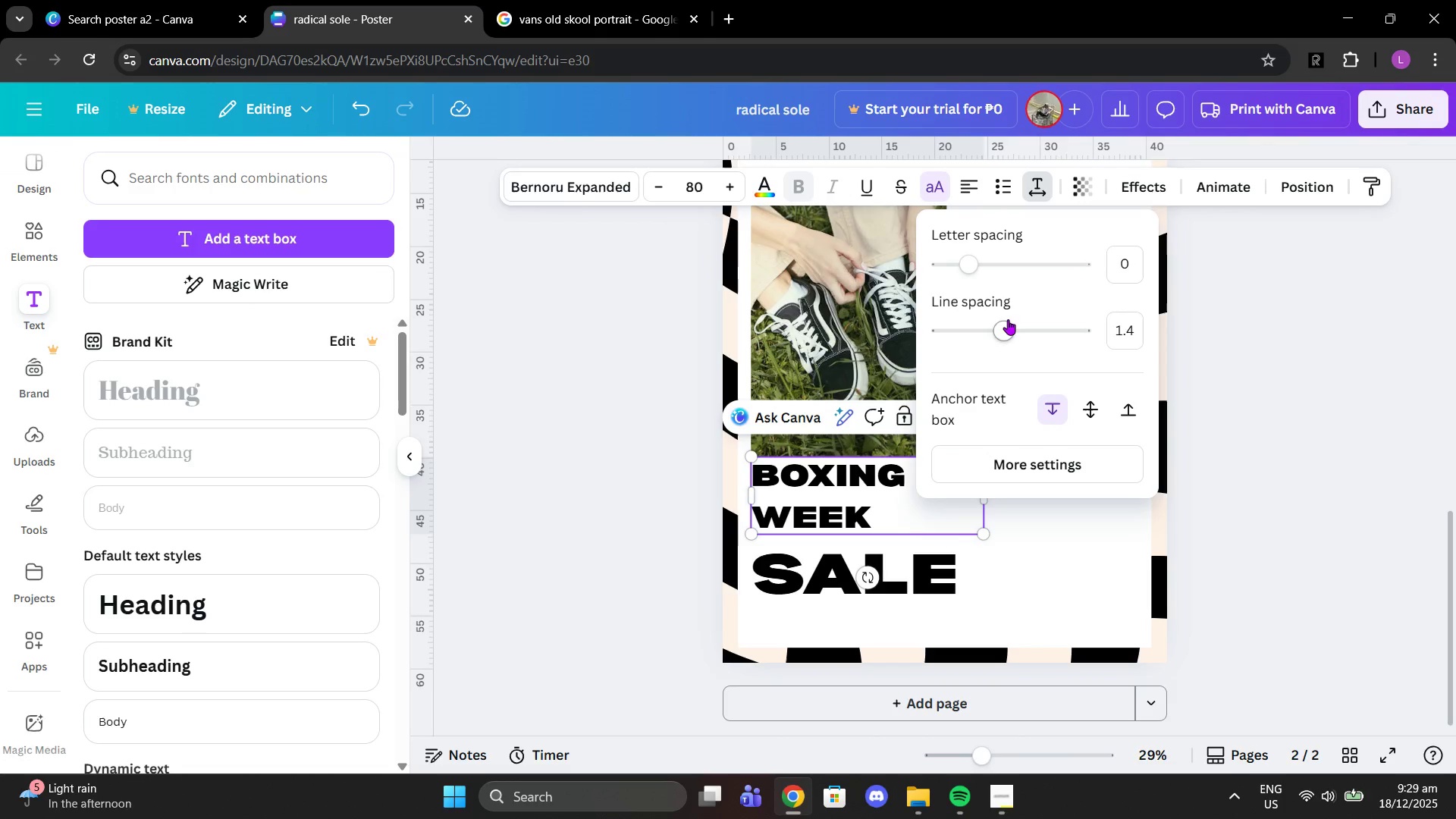 
left_click_drag(start_coordinate=[1000, 321], to_coordinate=[967, 315])
 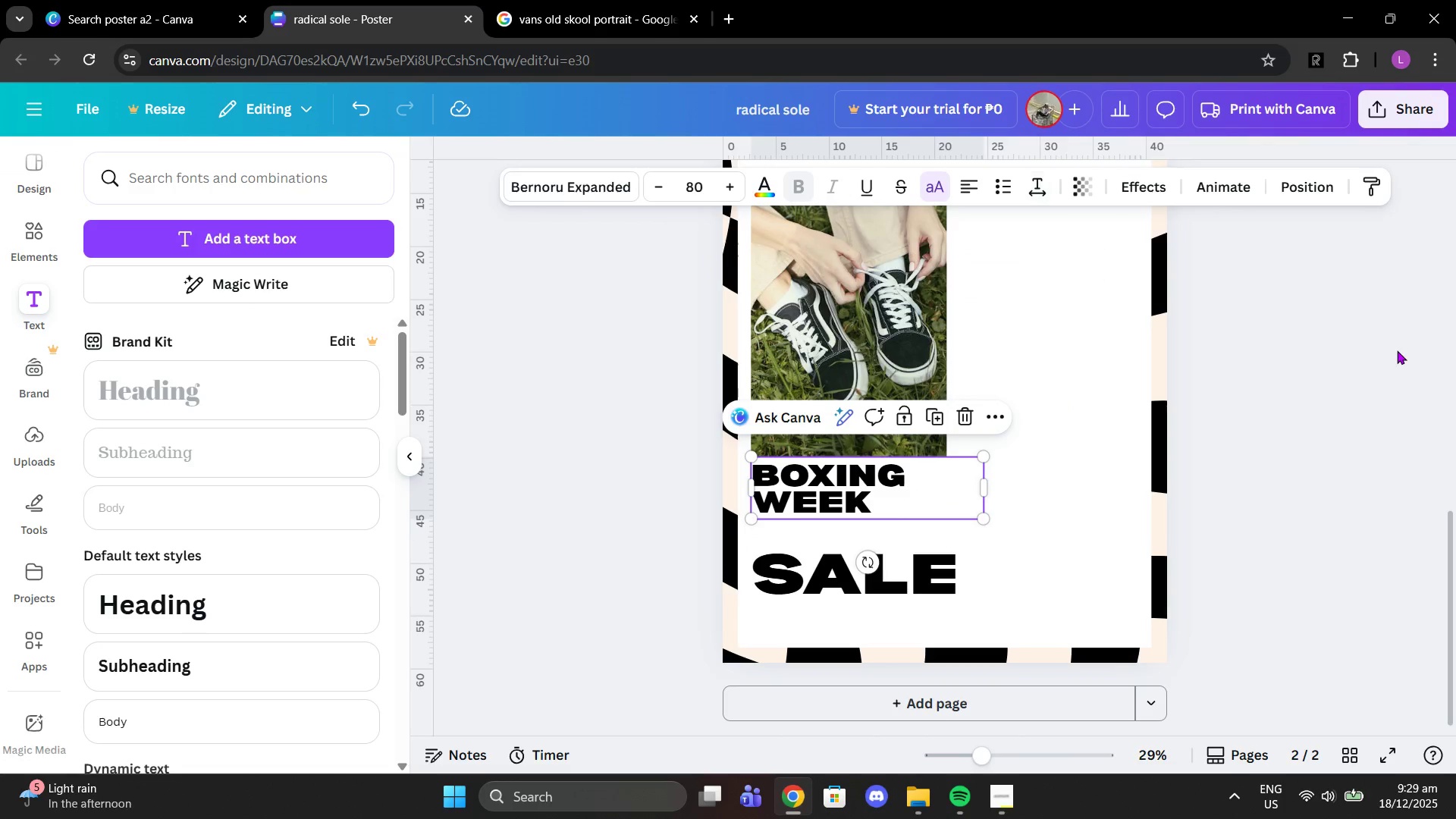 
double_click([1397, 350])
 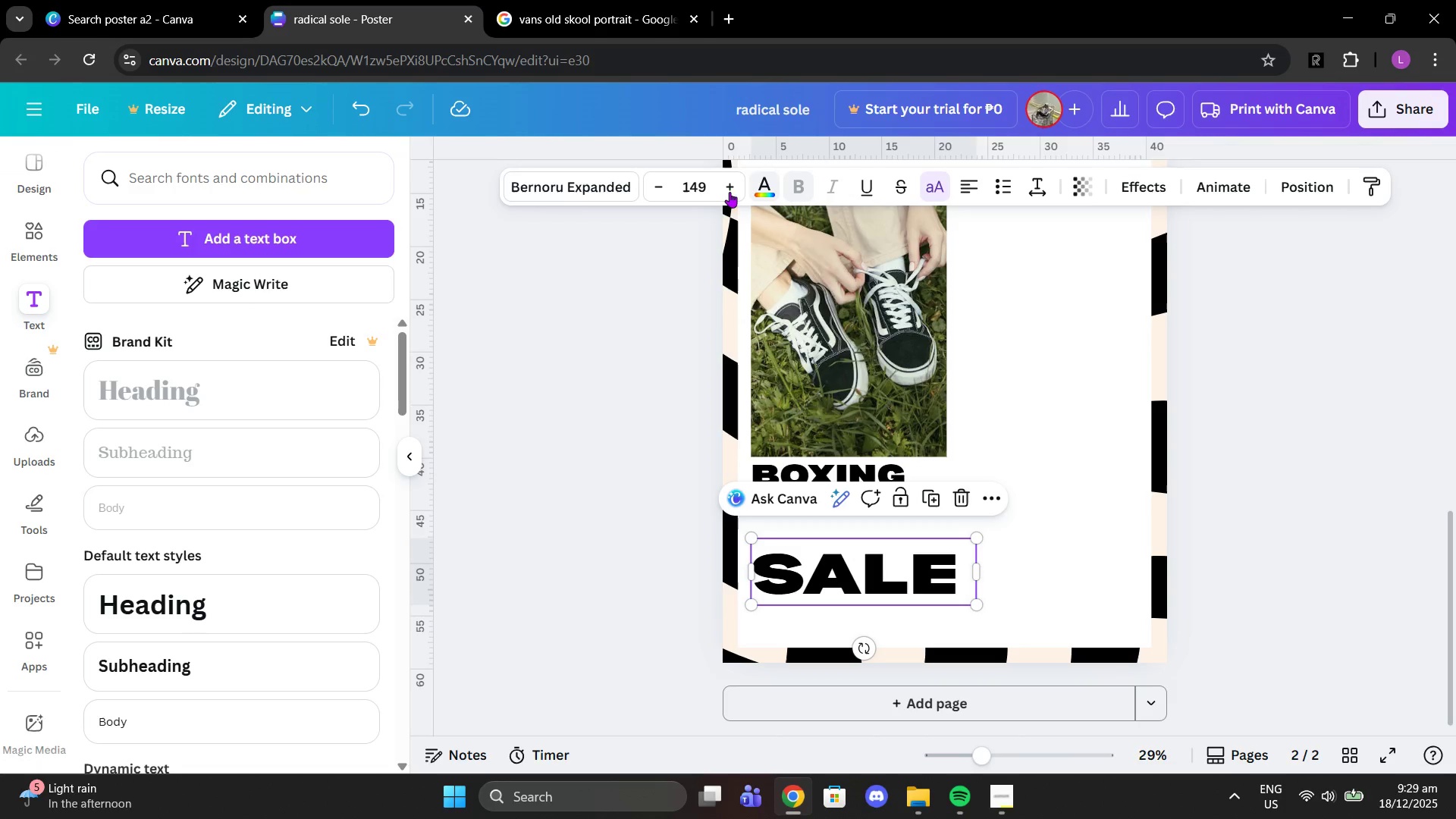 
left_click([768, 188])
 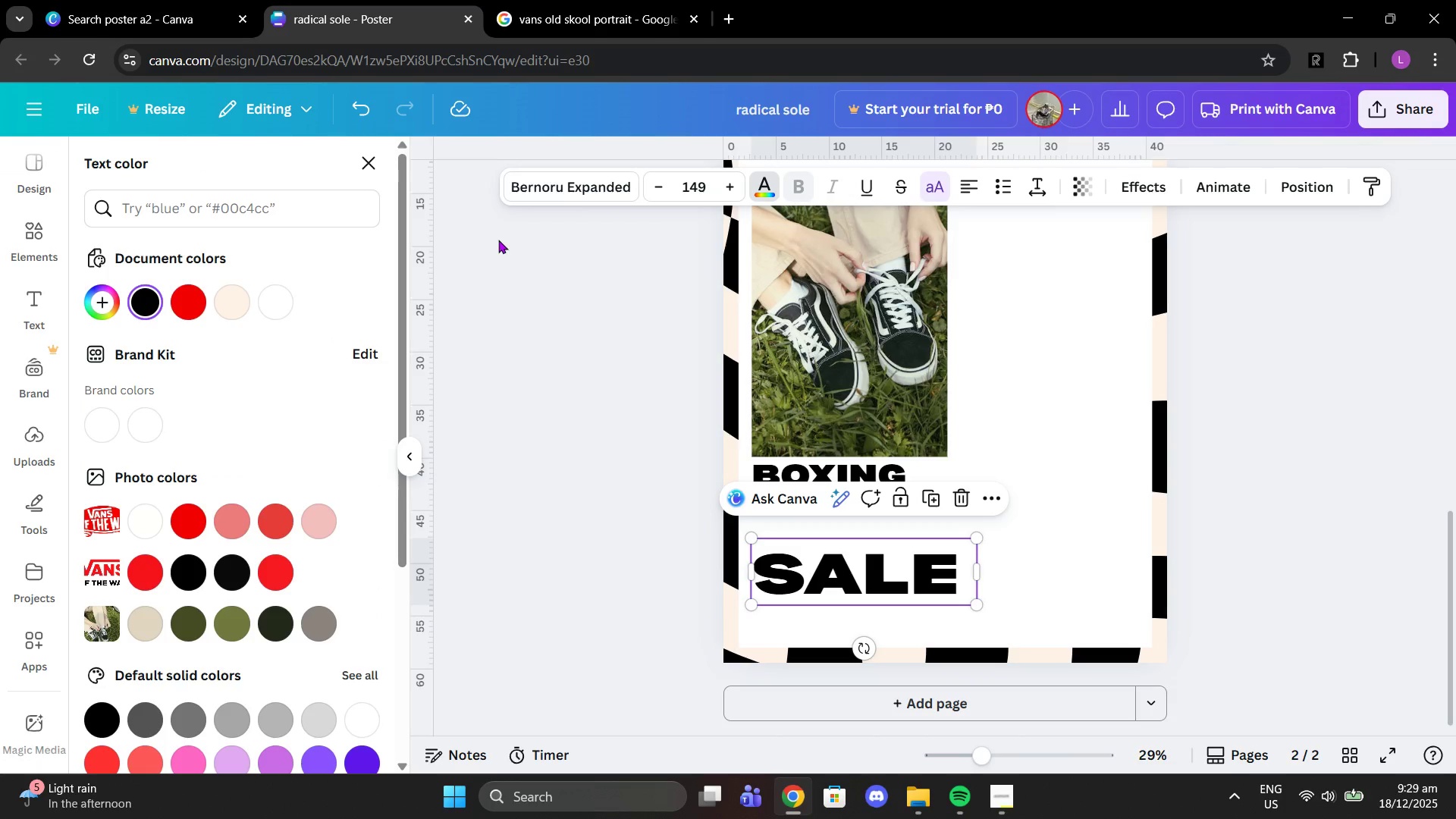 
left_click([195, 300])
 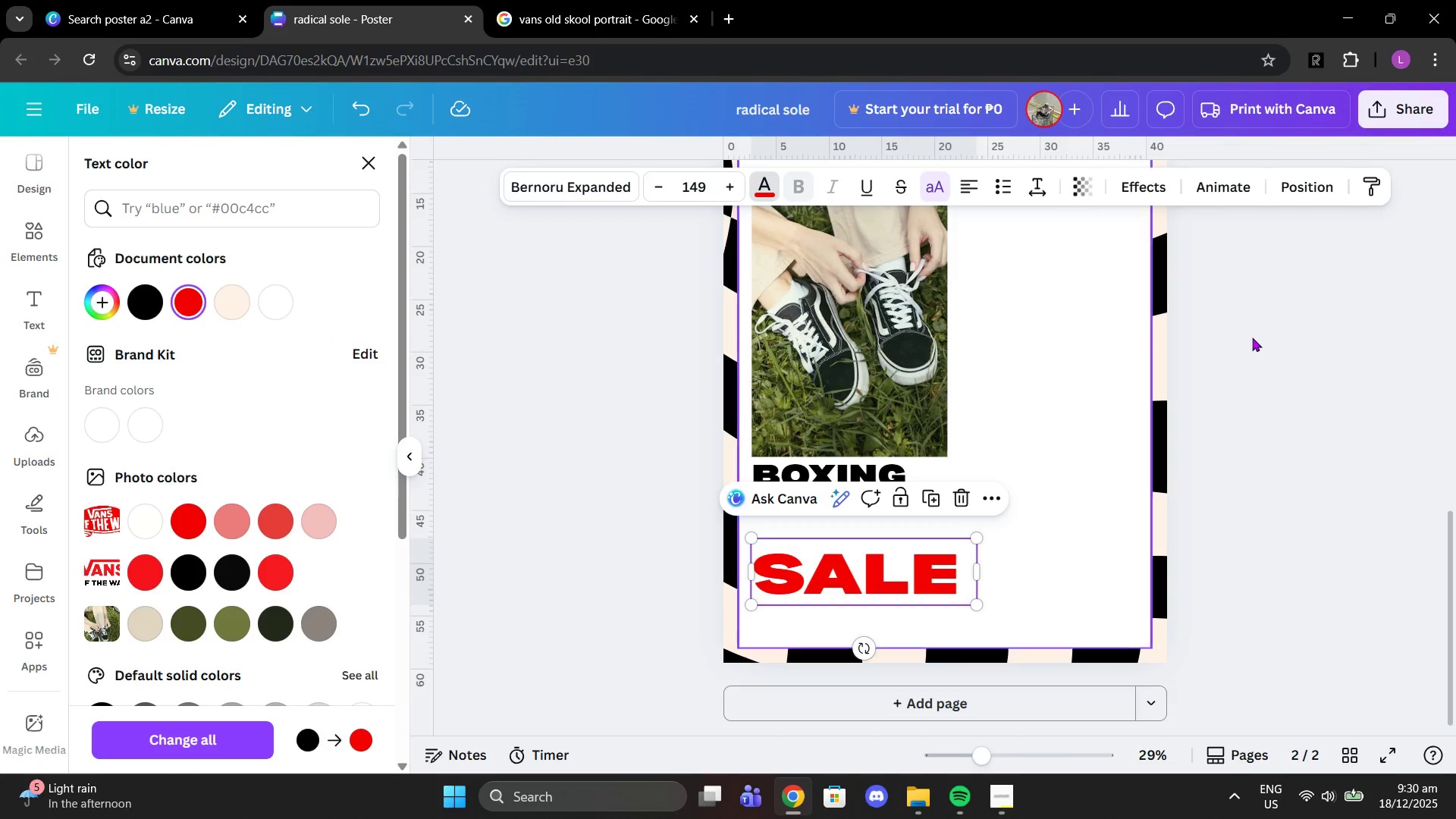 
left_click([1252, 337])
 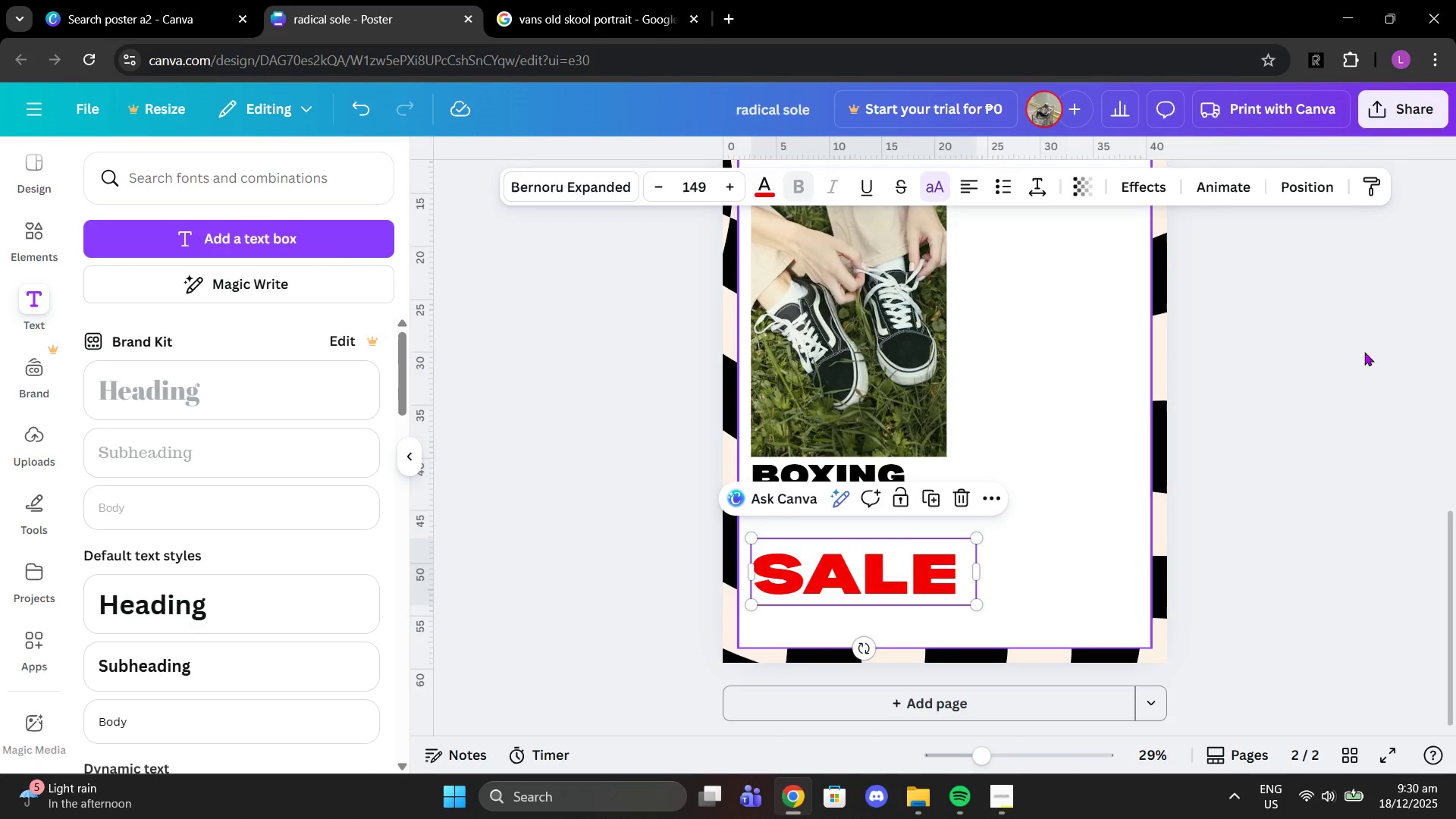 
left_click([1451, 324])
 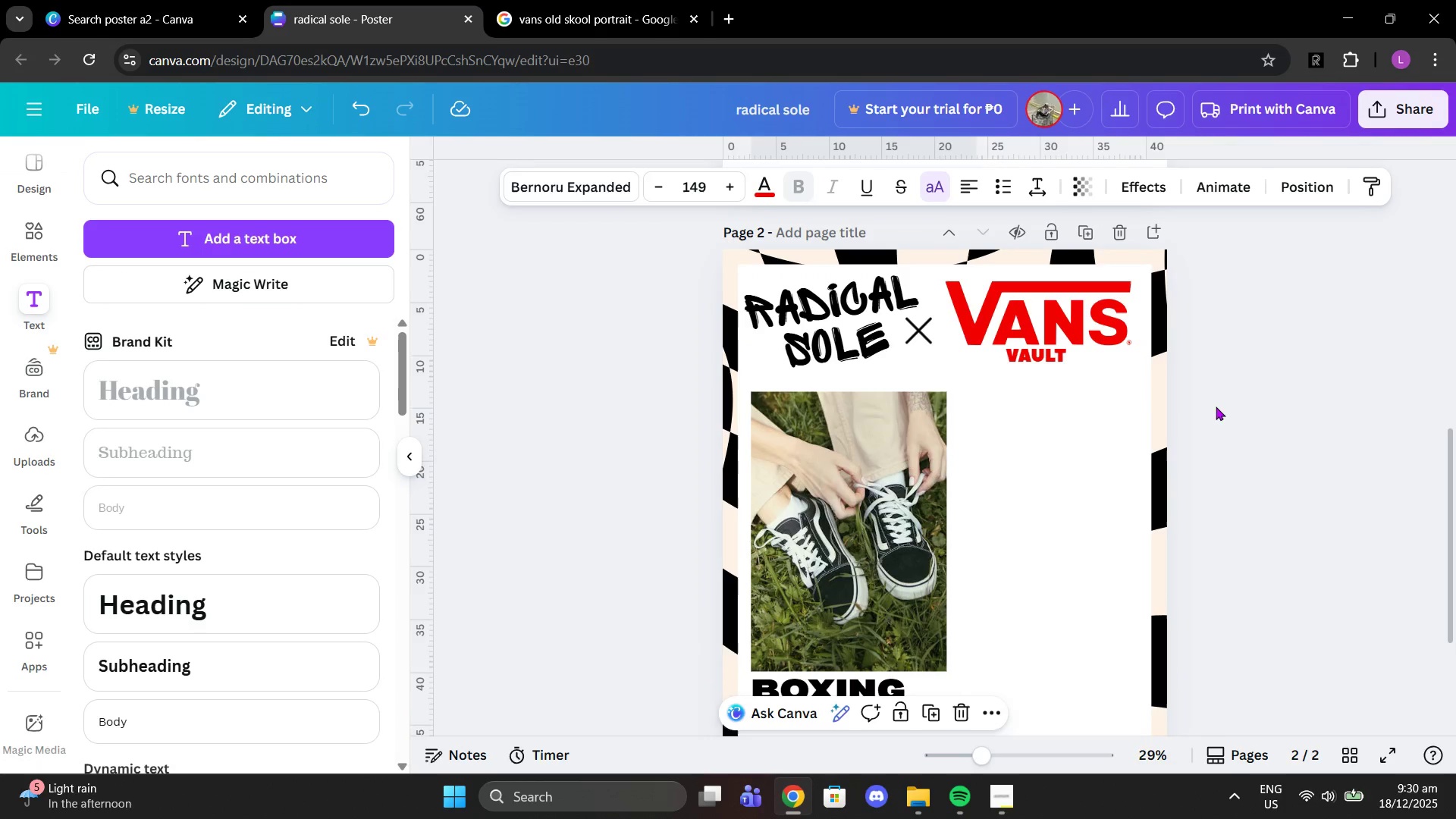 
scroll: coordinate [1223, 410], scroll_direction: down, amount: 2.0
 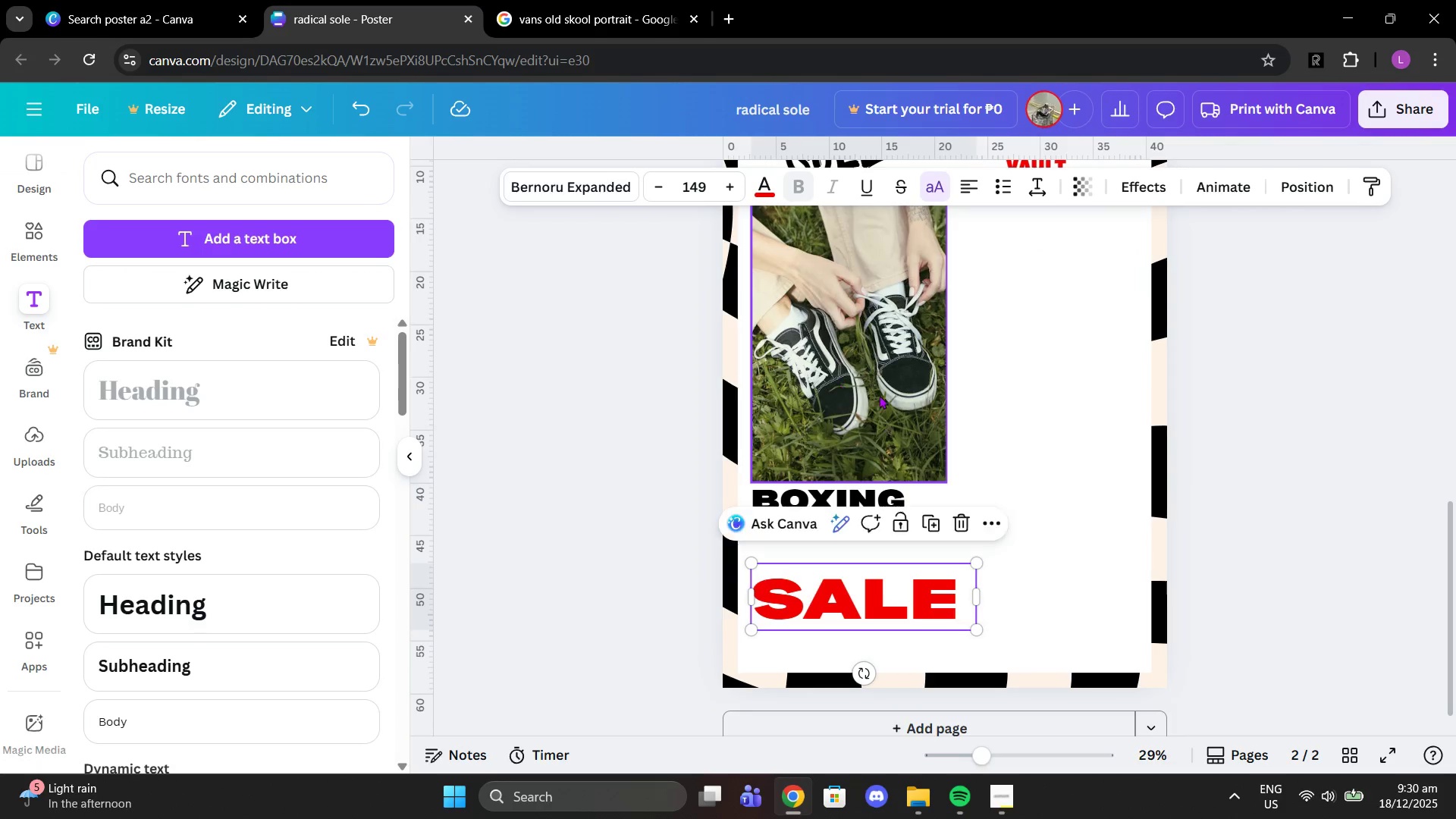 
left_click([883, 395])
 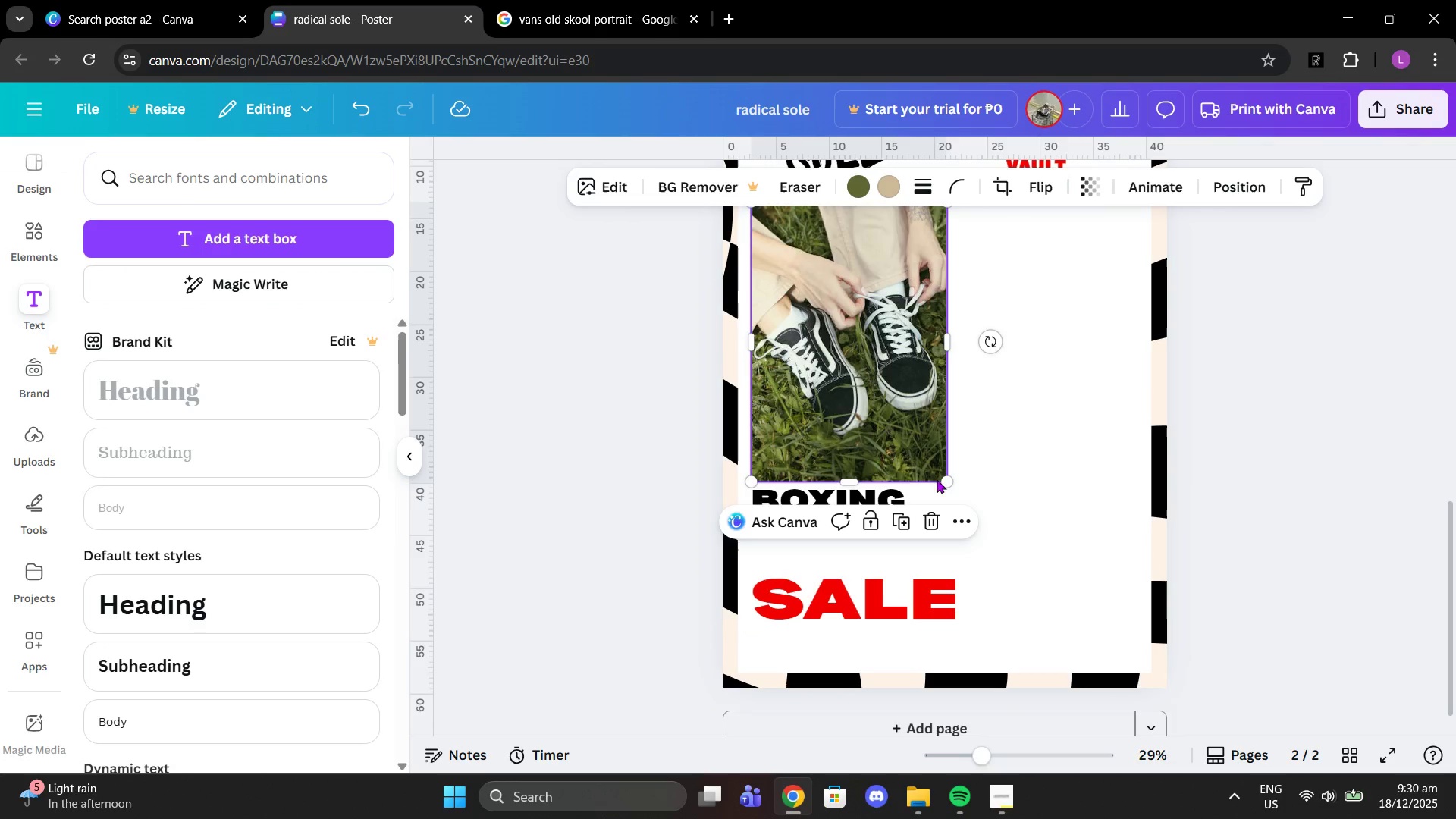 
mouse_move([916, 478])
 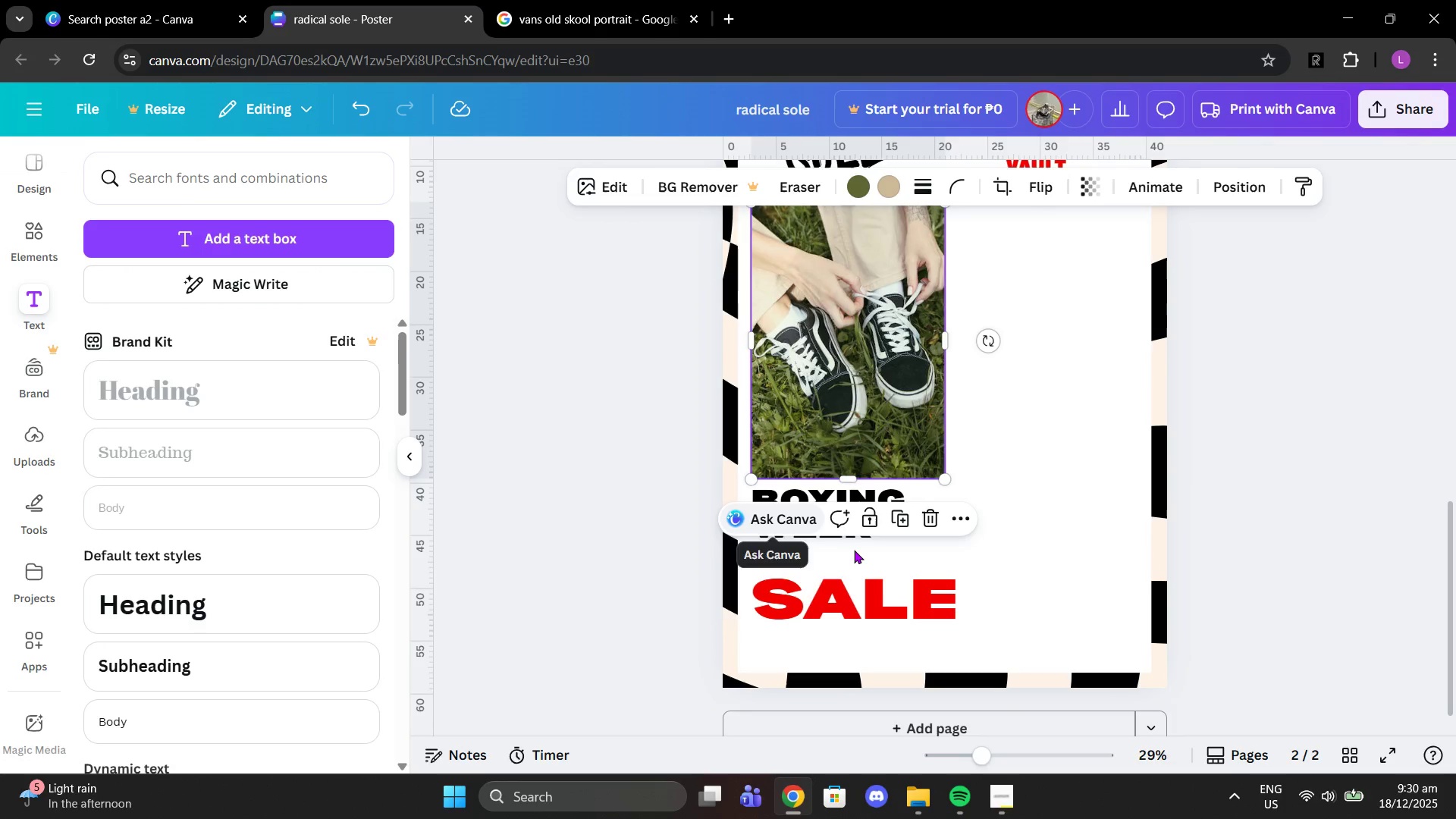 
left_click([861, 553])
 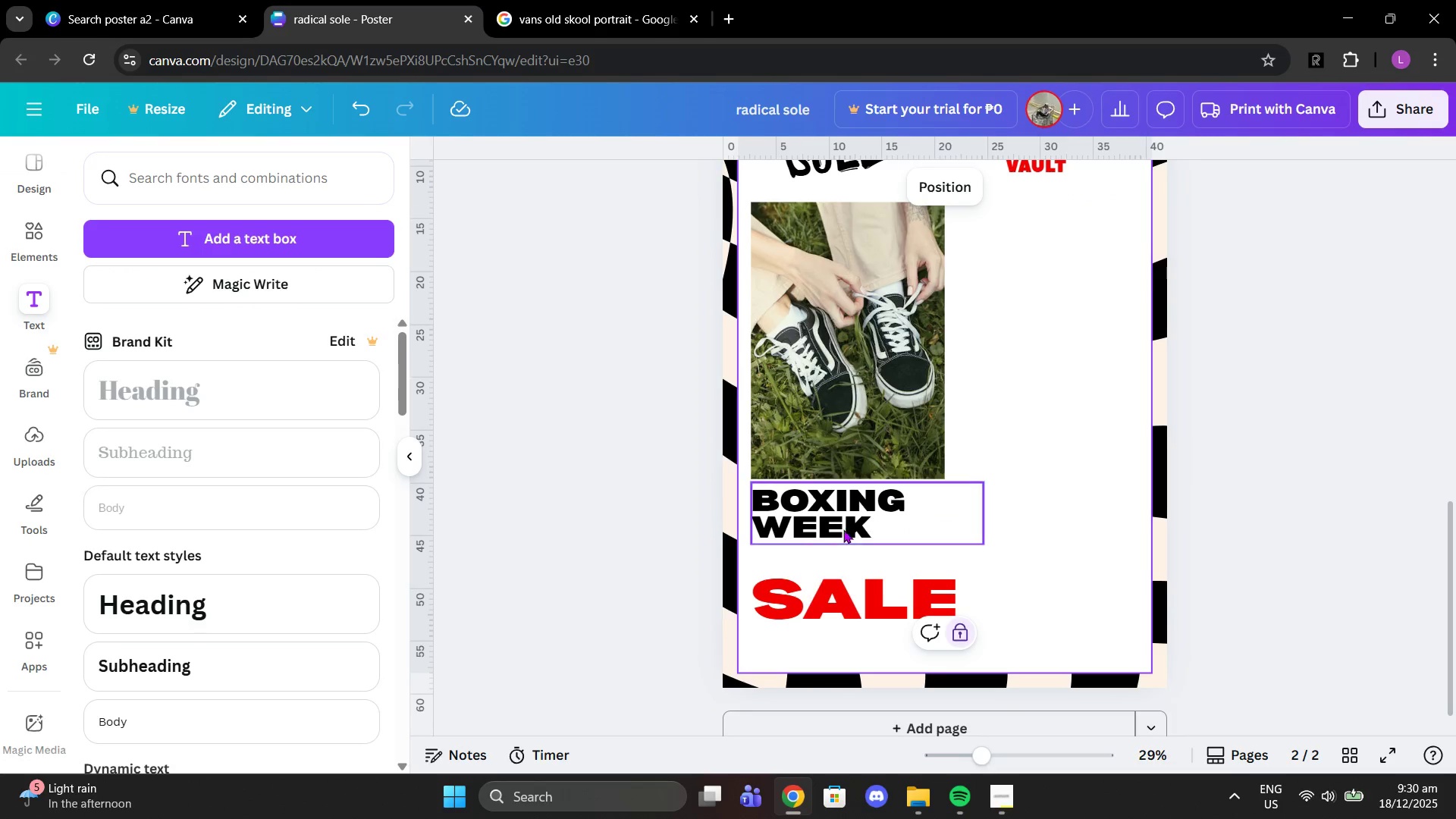 
left_click_drag(start_coordinate=[843, 527], to_coordinate=[842, 523])
 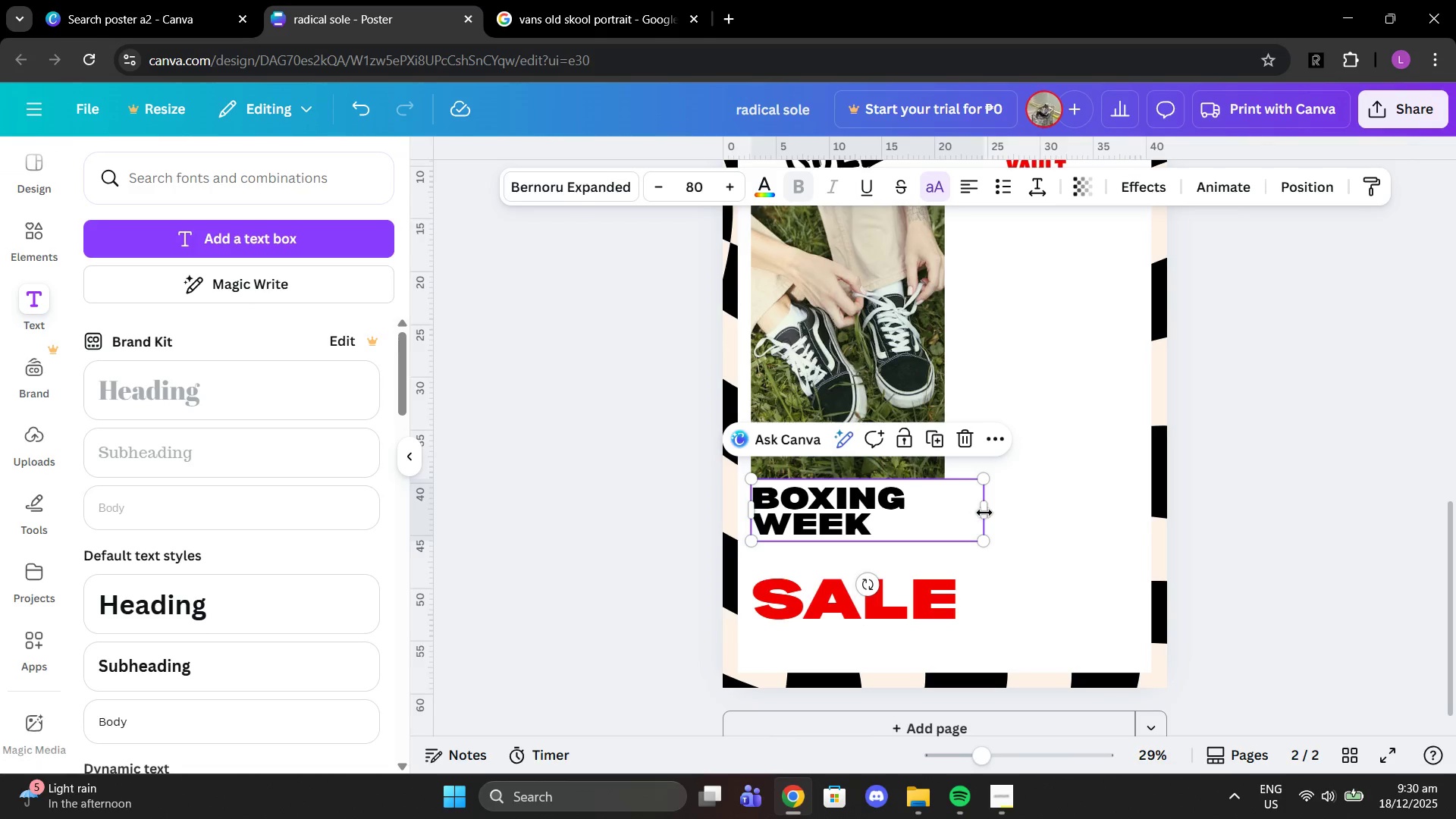 
left_click_drag(start_coordinate=[984, 513], to_coordinate=[945, 506])
 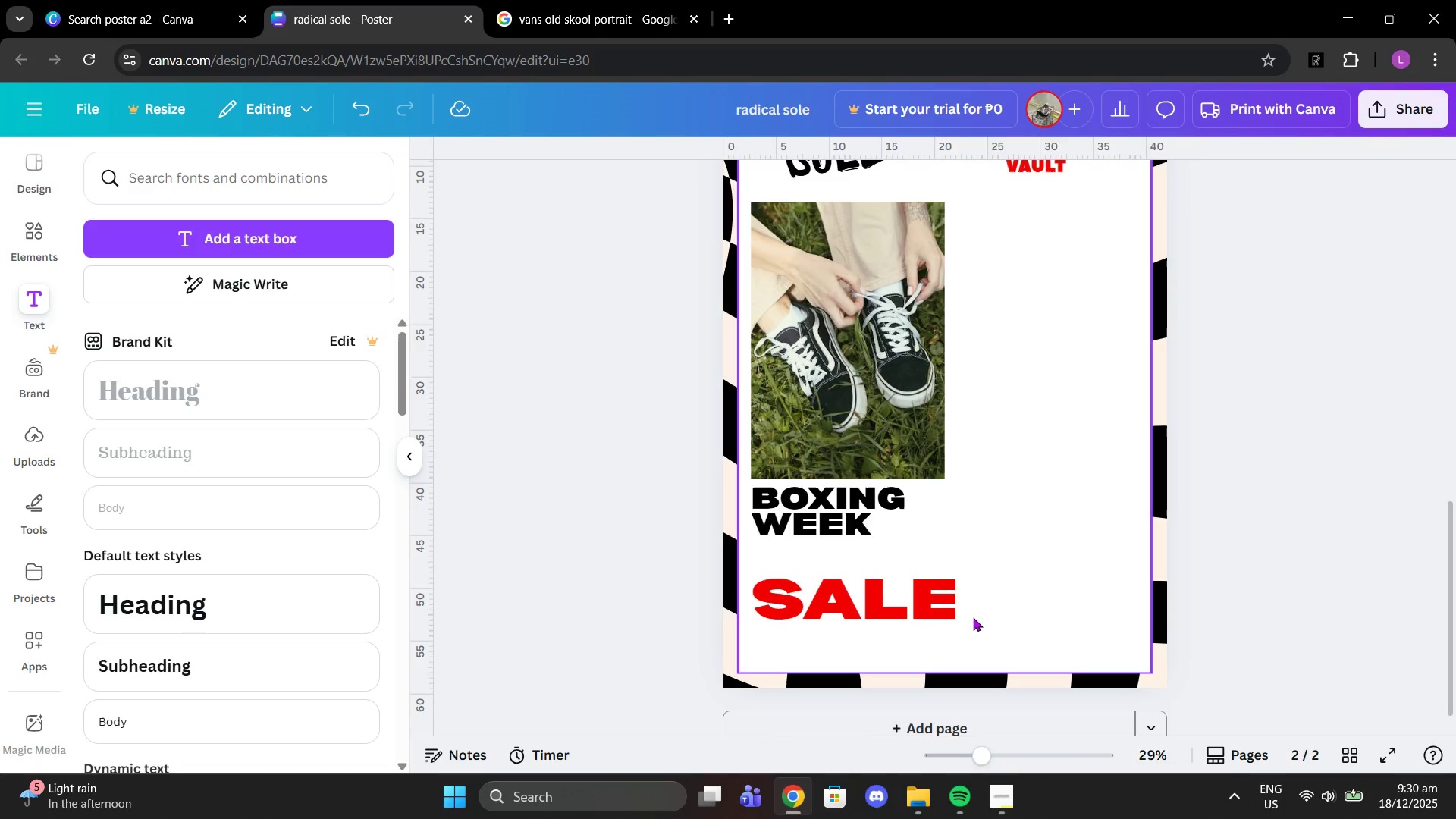 
left_click_drag(start_coordinate=[938, 604], to_coordinate=[934, 564])
 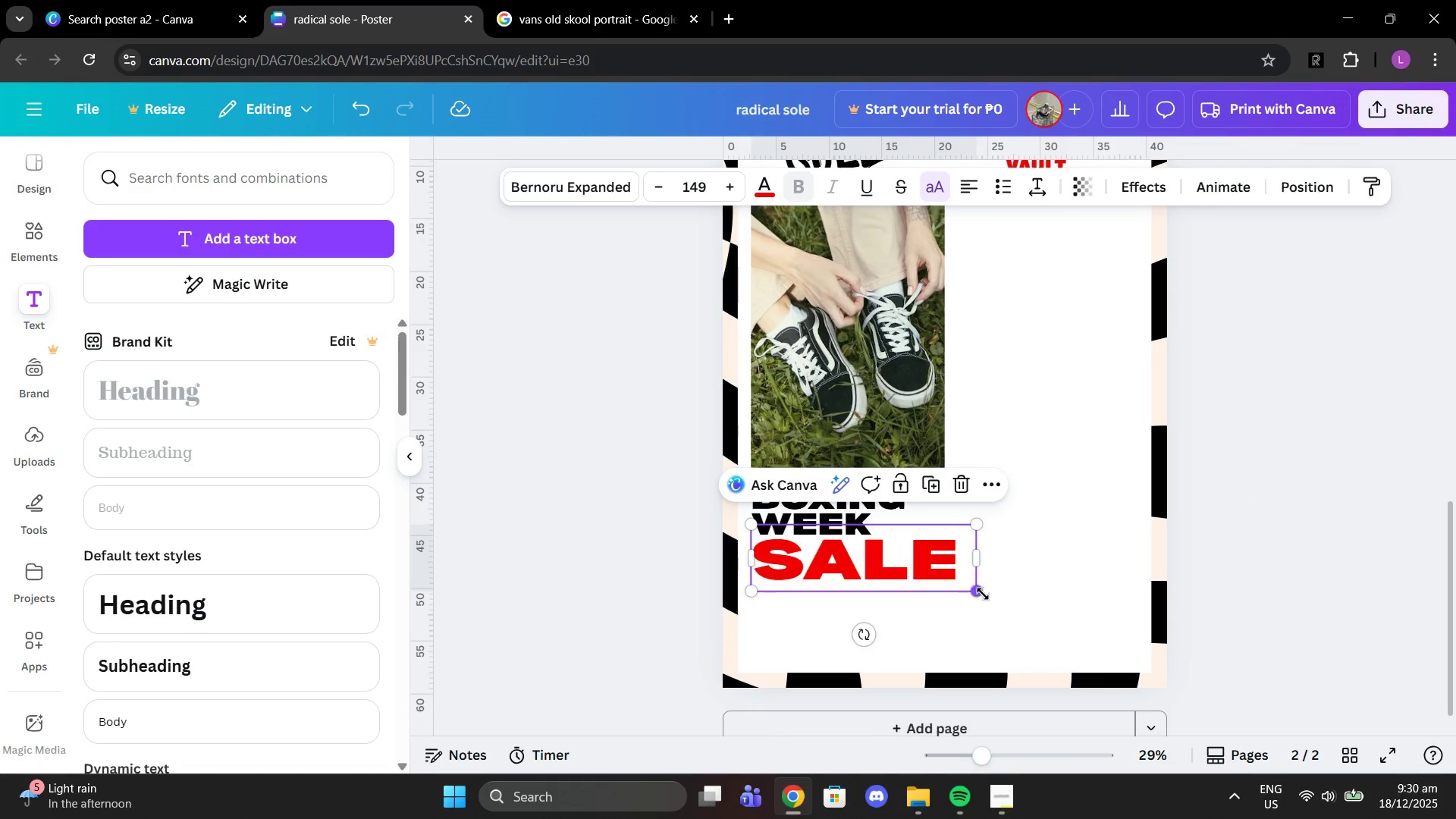 
left_click_drag(start_coordinate=[977, 594], to_coordinate=[971, 590])
 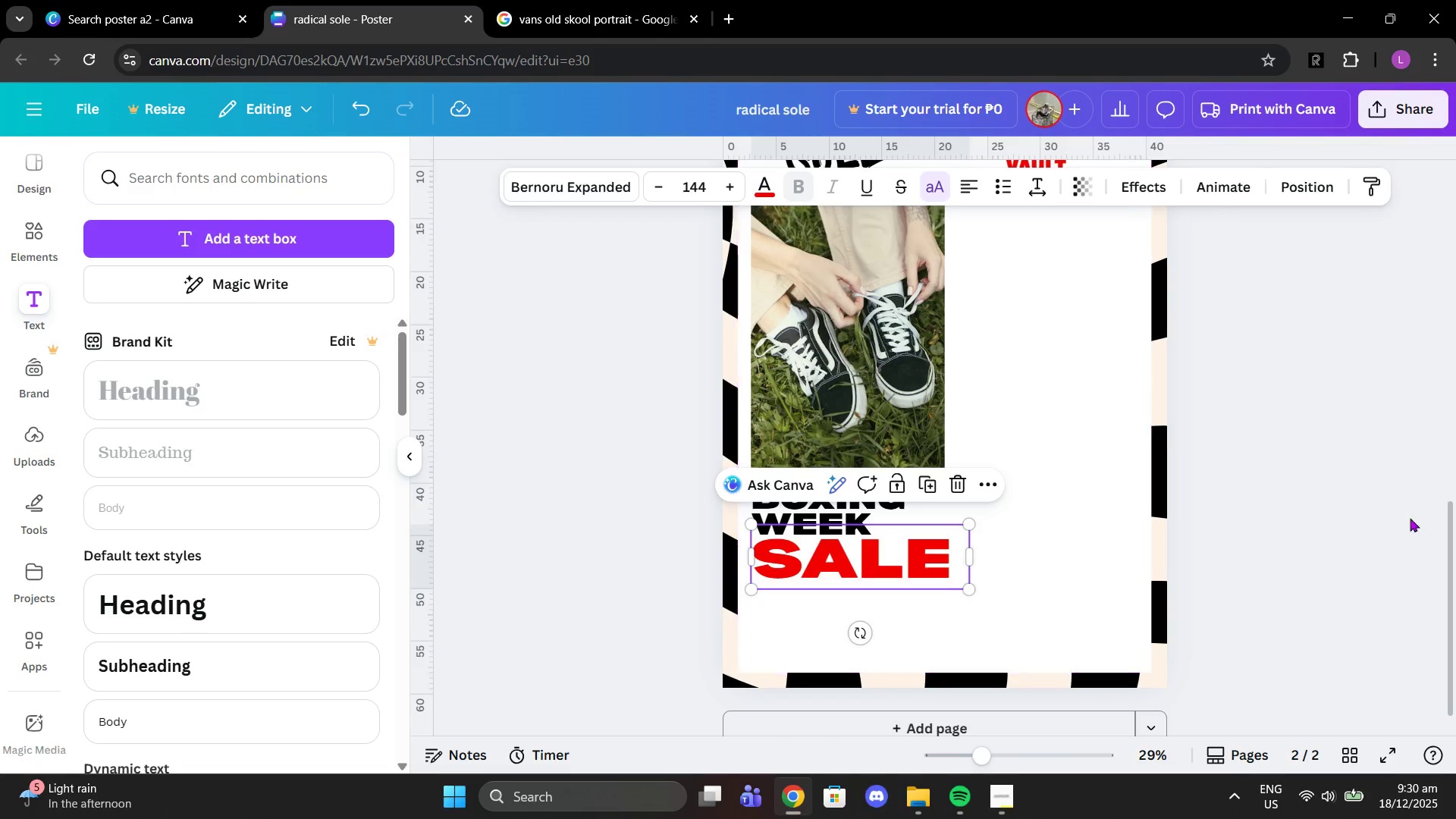 
left_click([1410, 518])
 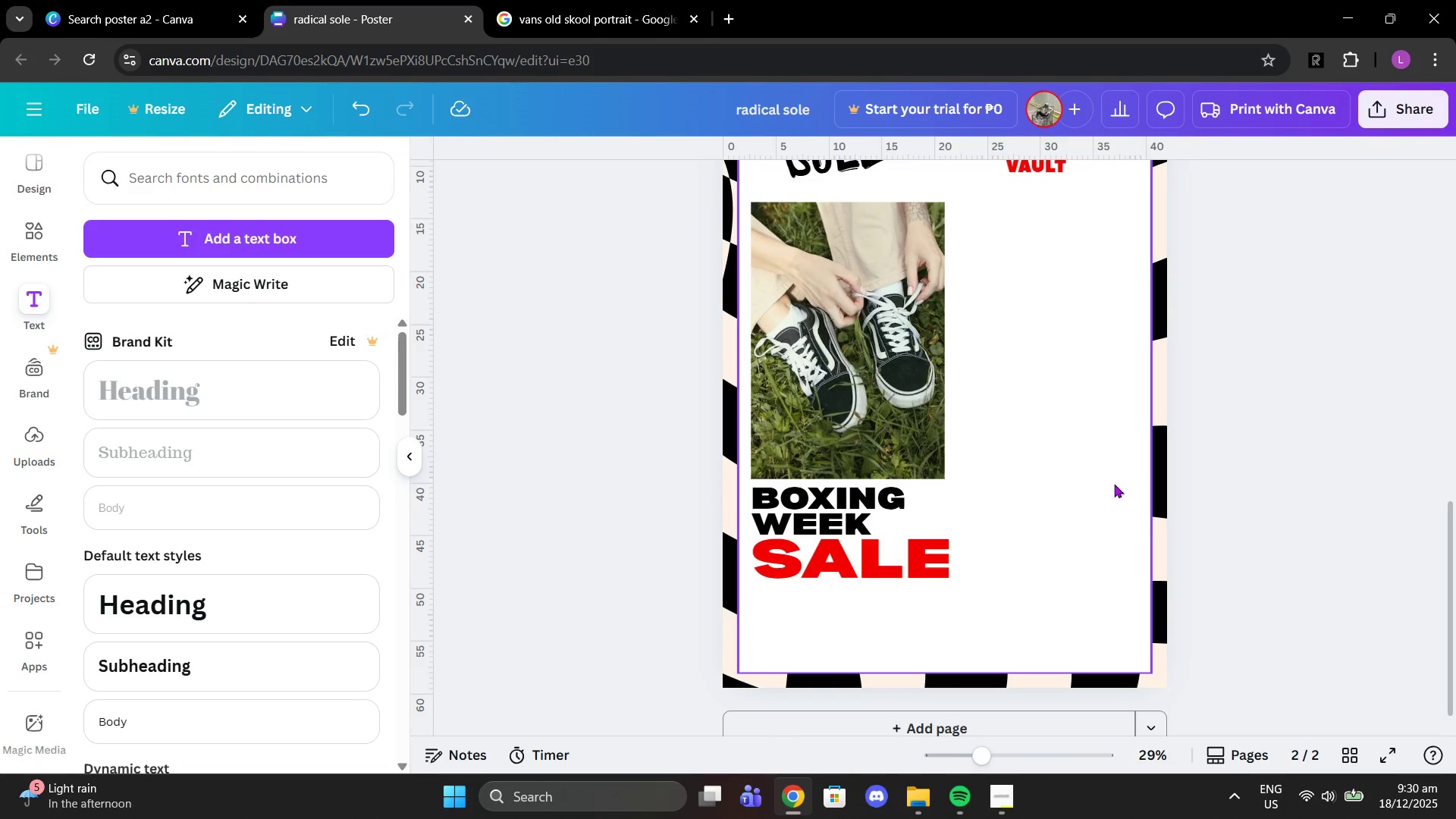 
scroll: coordinate [991, 442], scroll_direction: up, amount: 2.0
 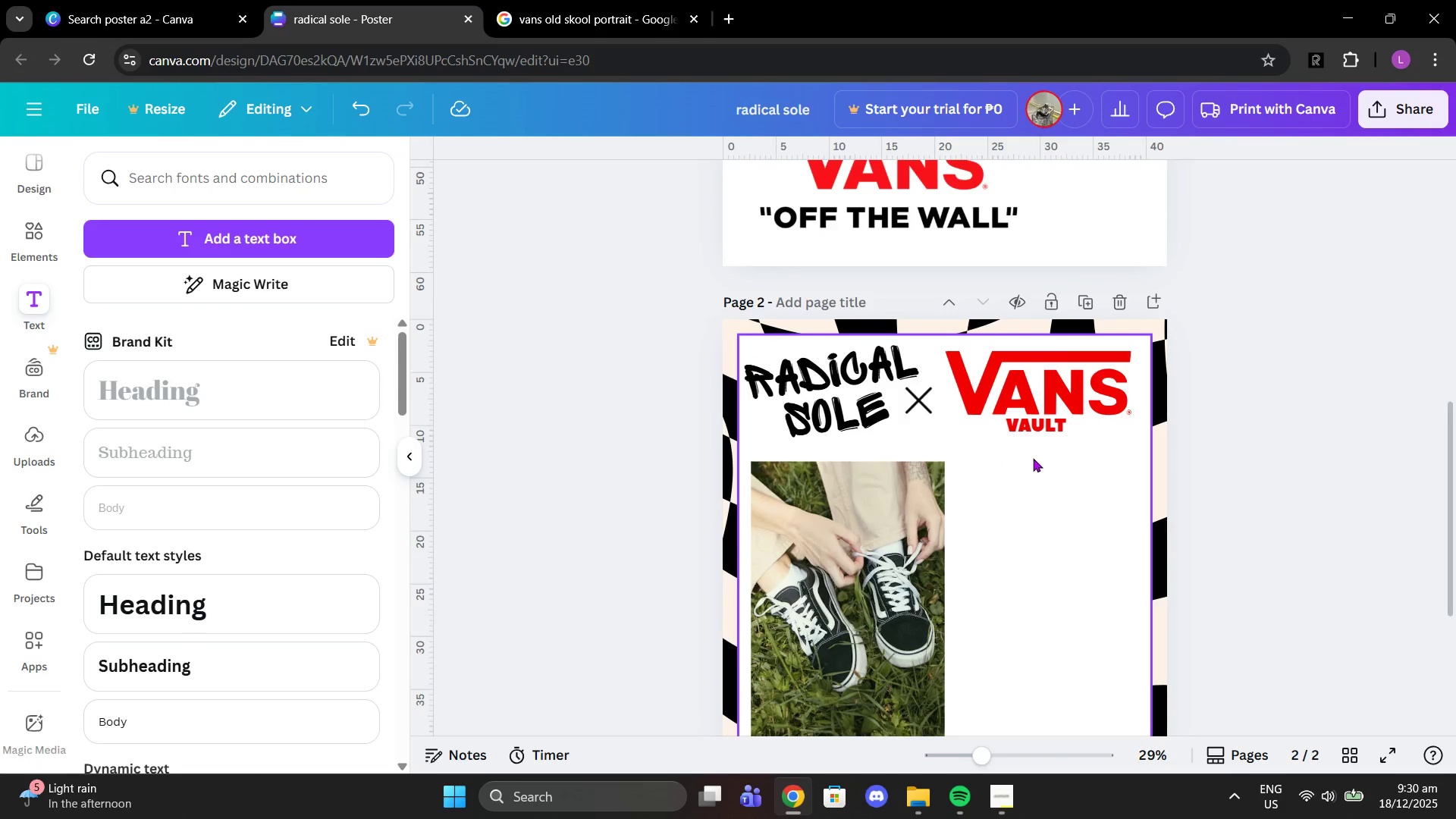 
scroll: coordinate [1060, 485], scroll_direction: down, amount: 3.0
 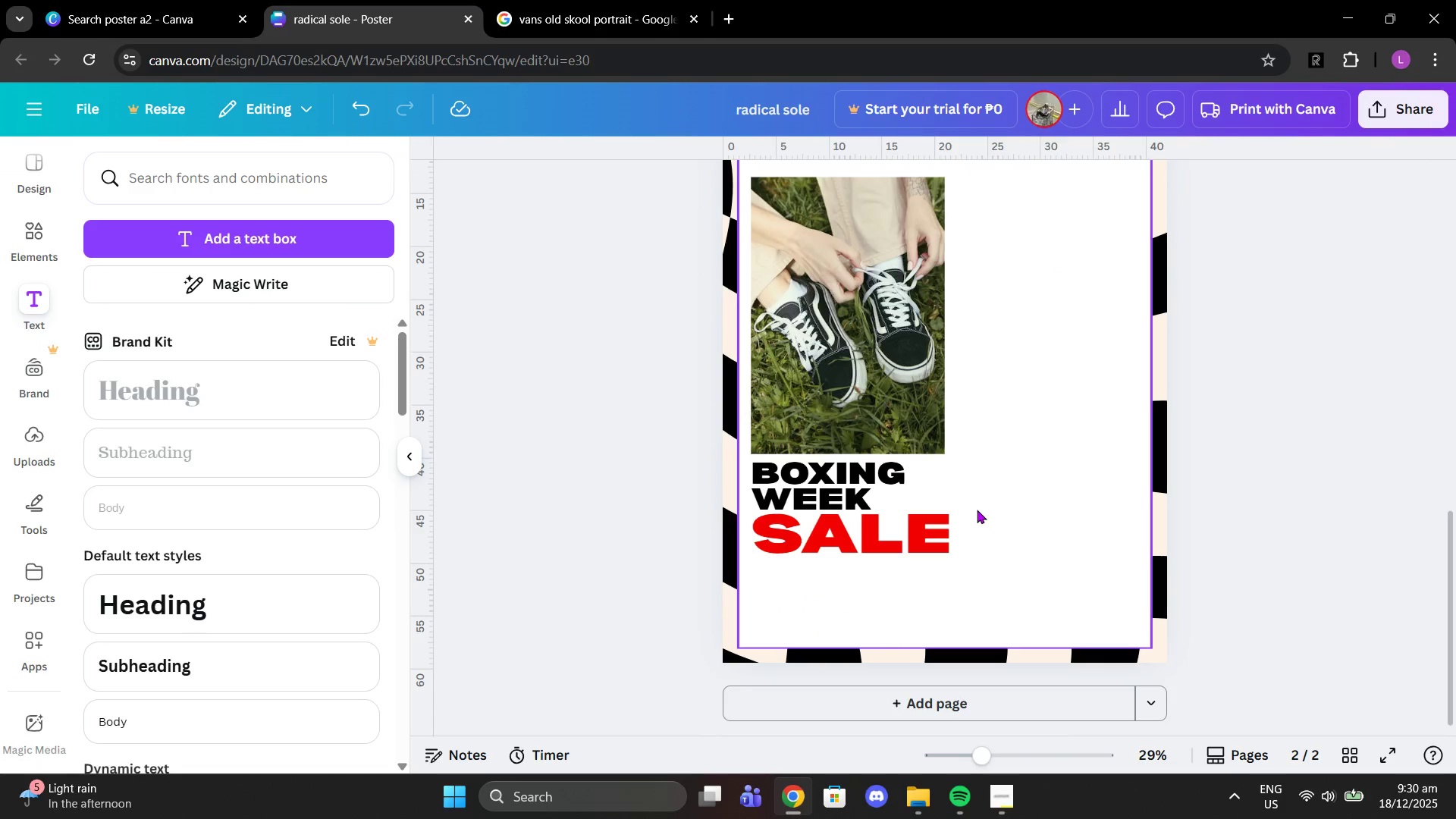 
left_click([996, 802])